 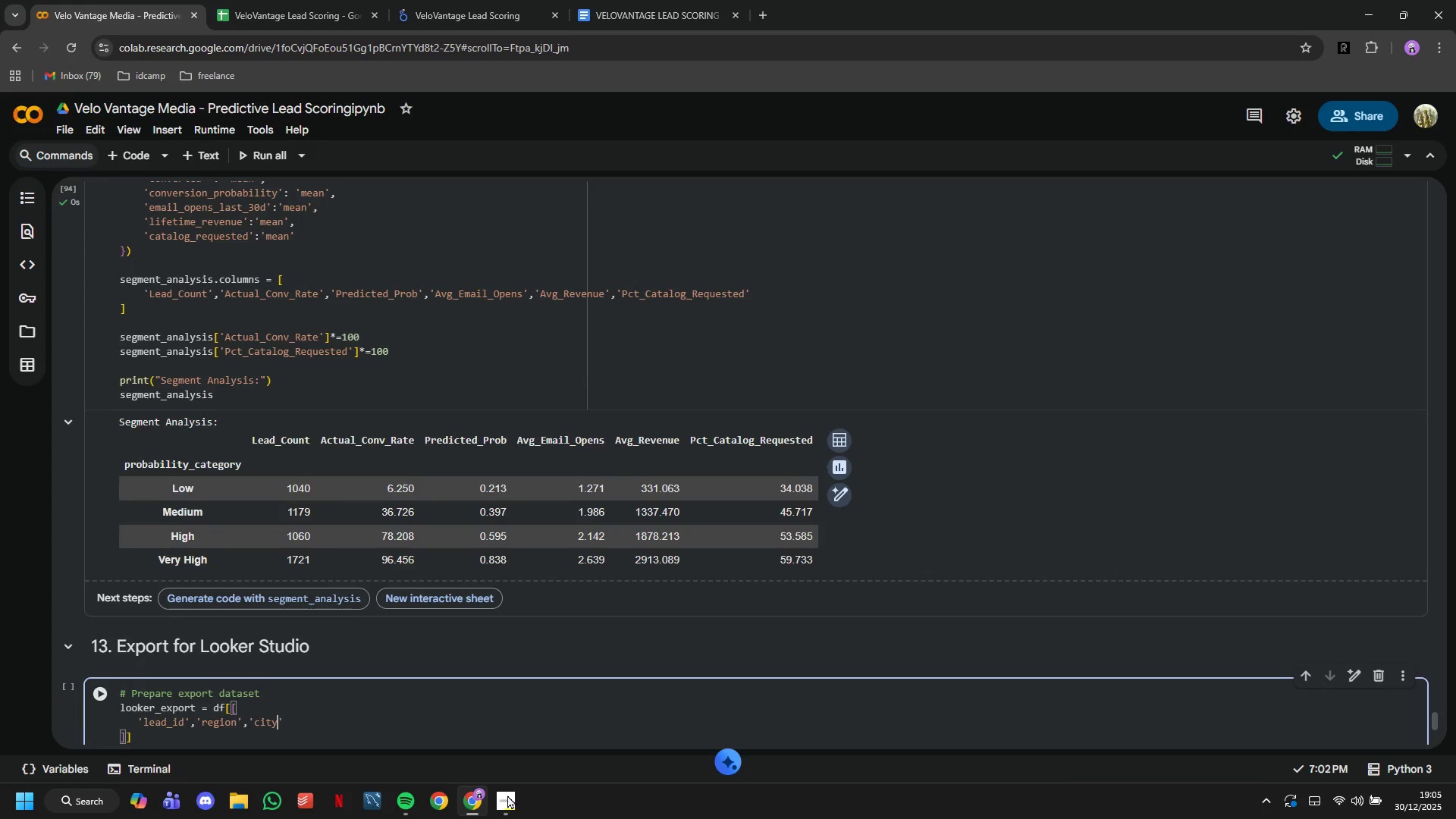 
key(ArrowRight)
 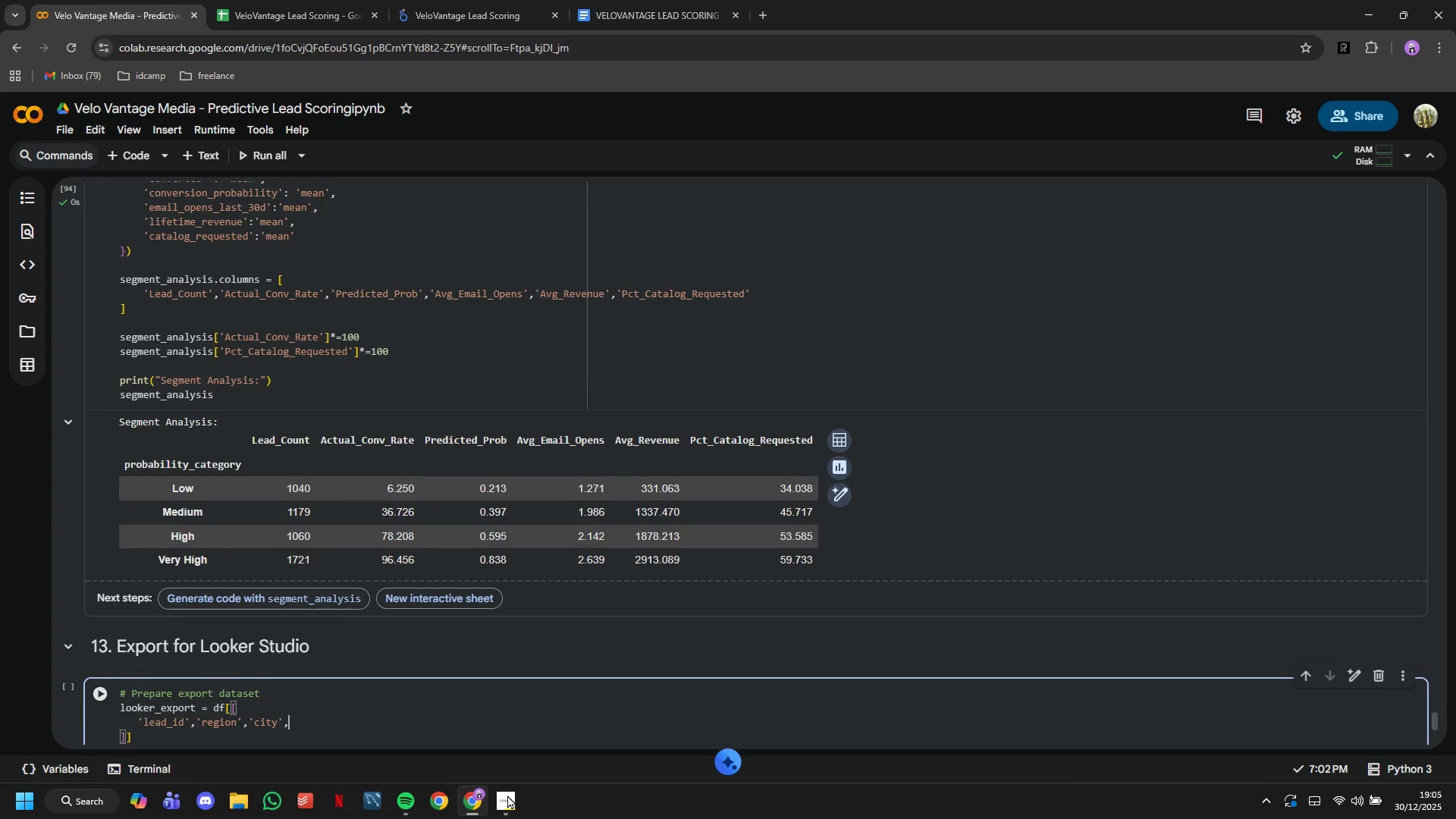 
type(,'age)
 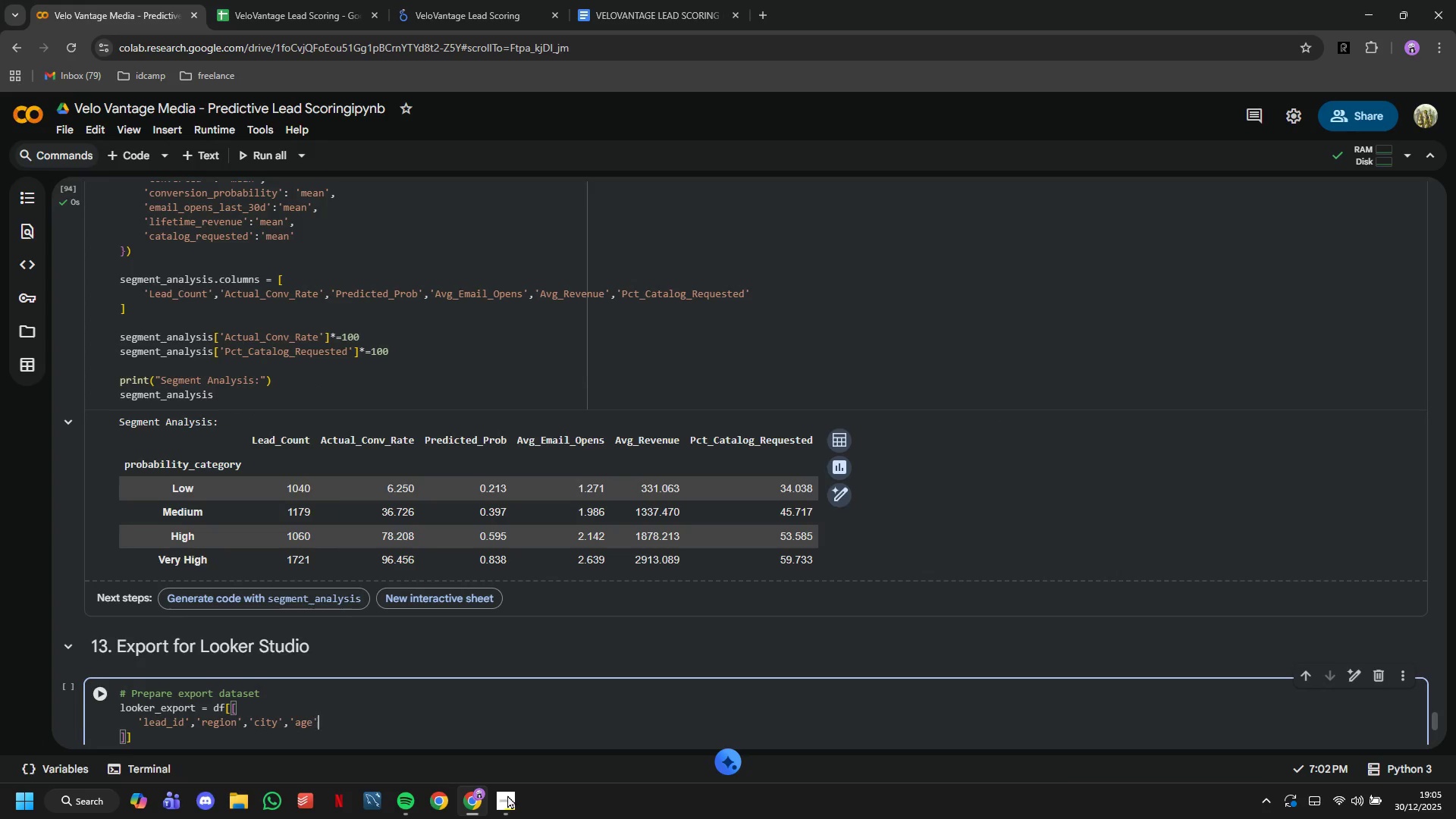 
key(ArrowRight)
 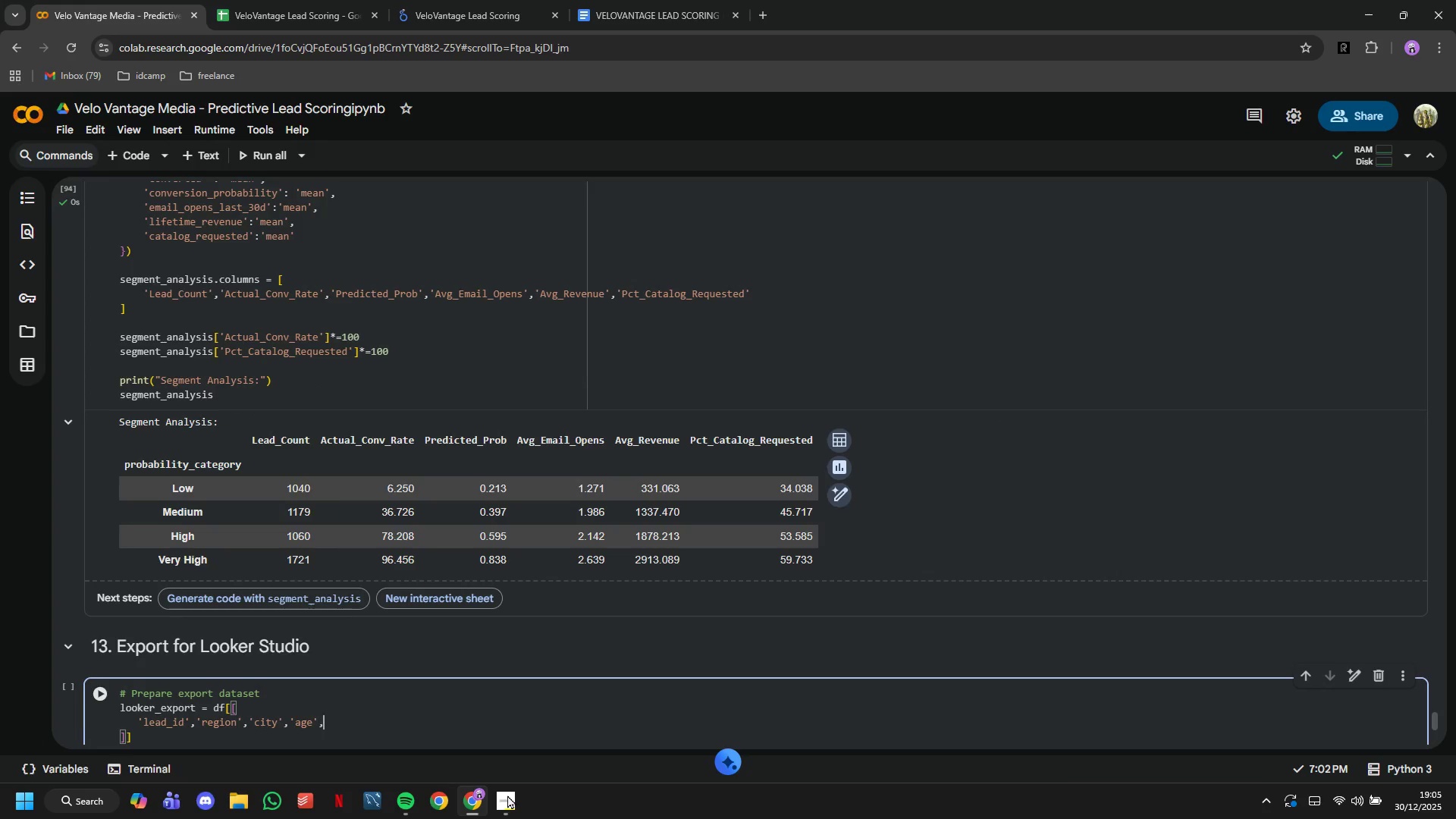 
key(Comma)
 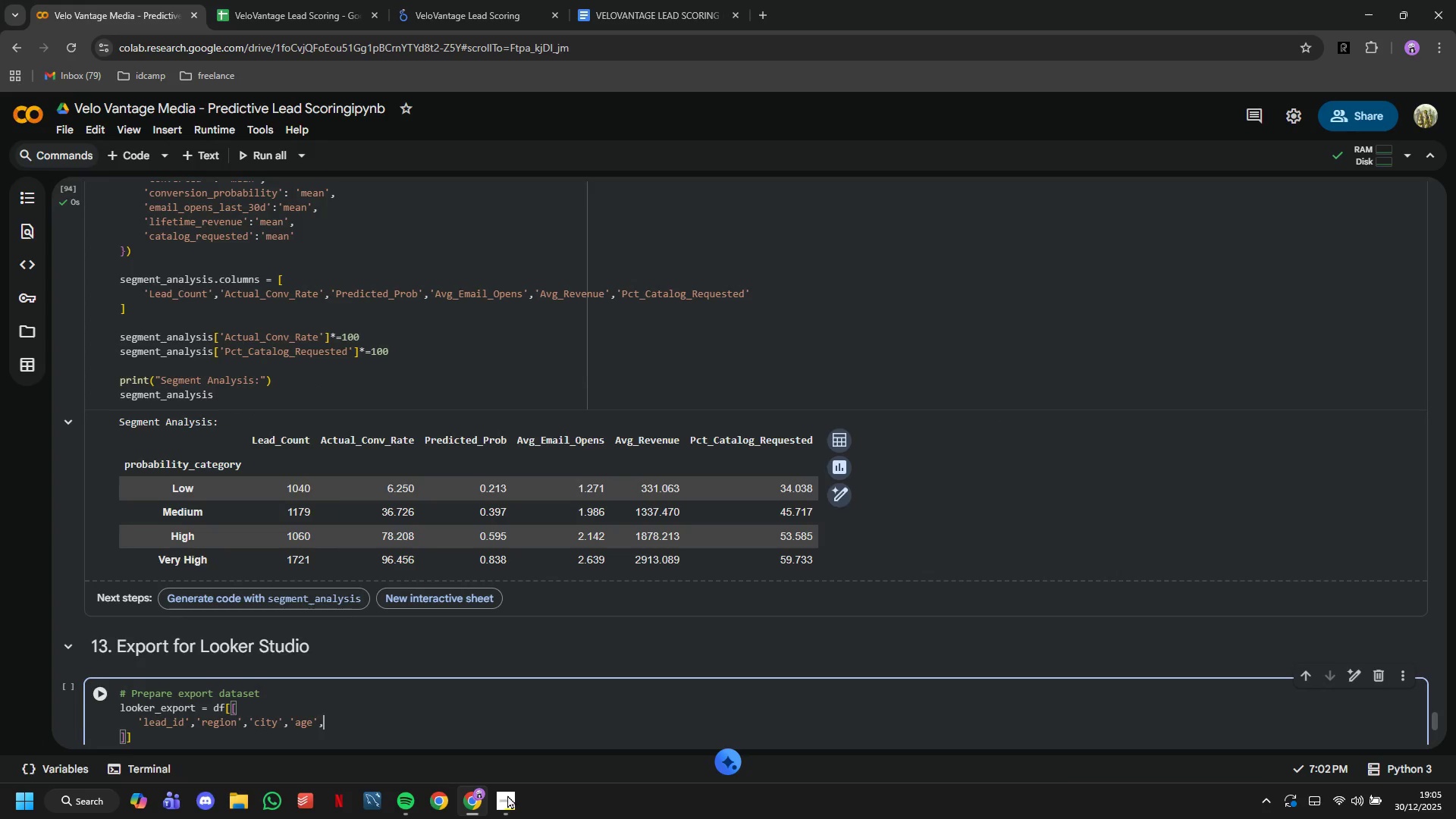 
key(Quote)
 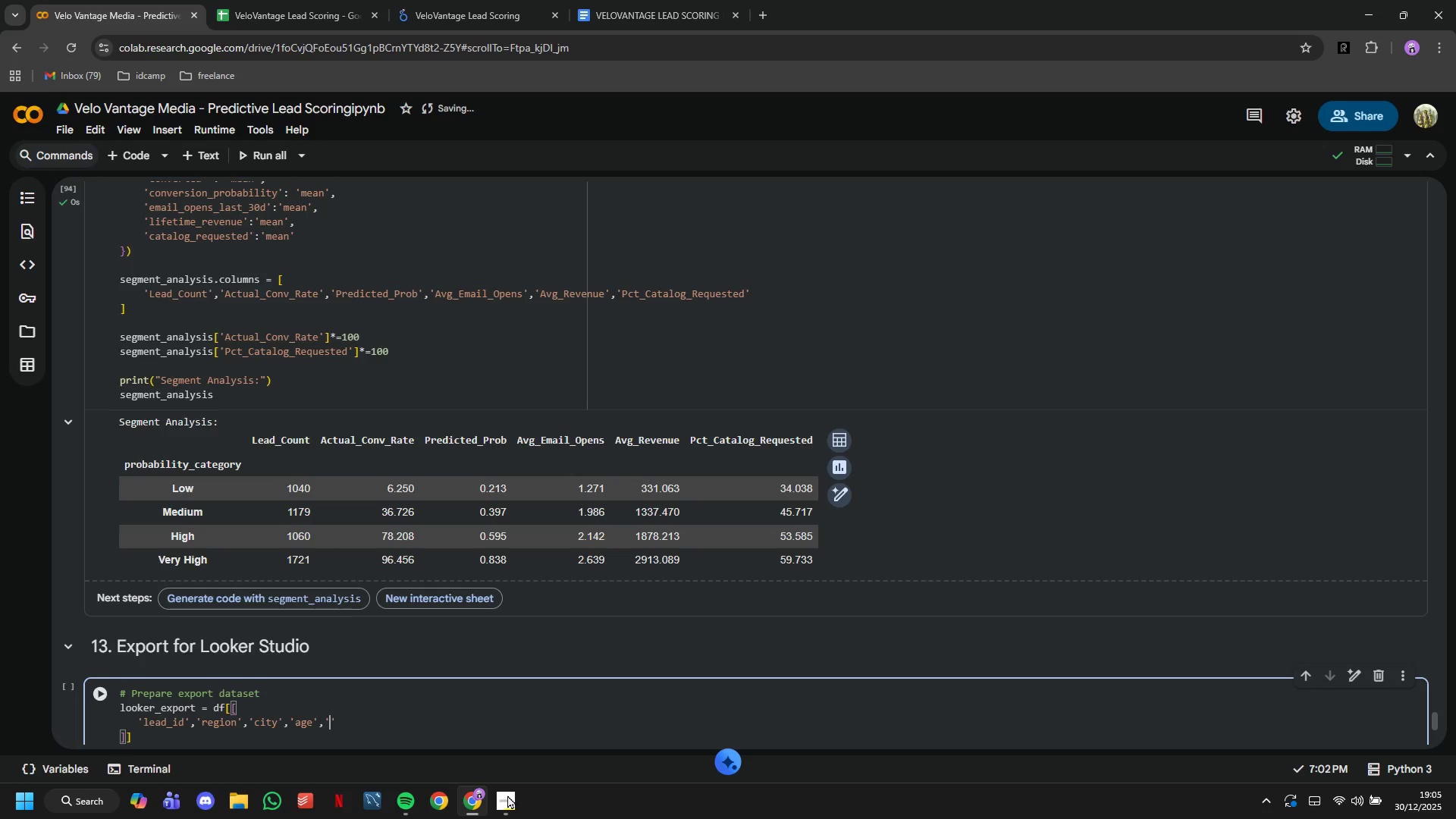 
wait(6.55)
 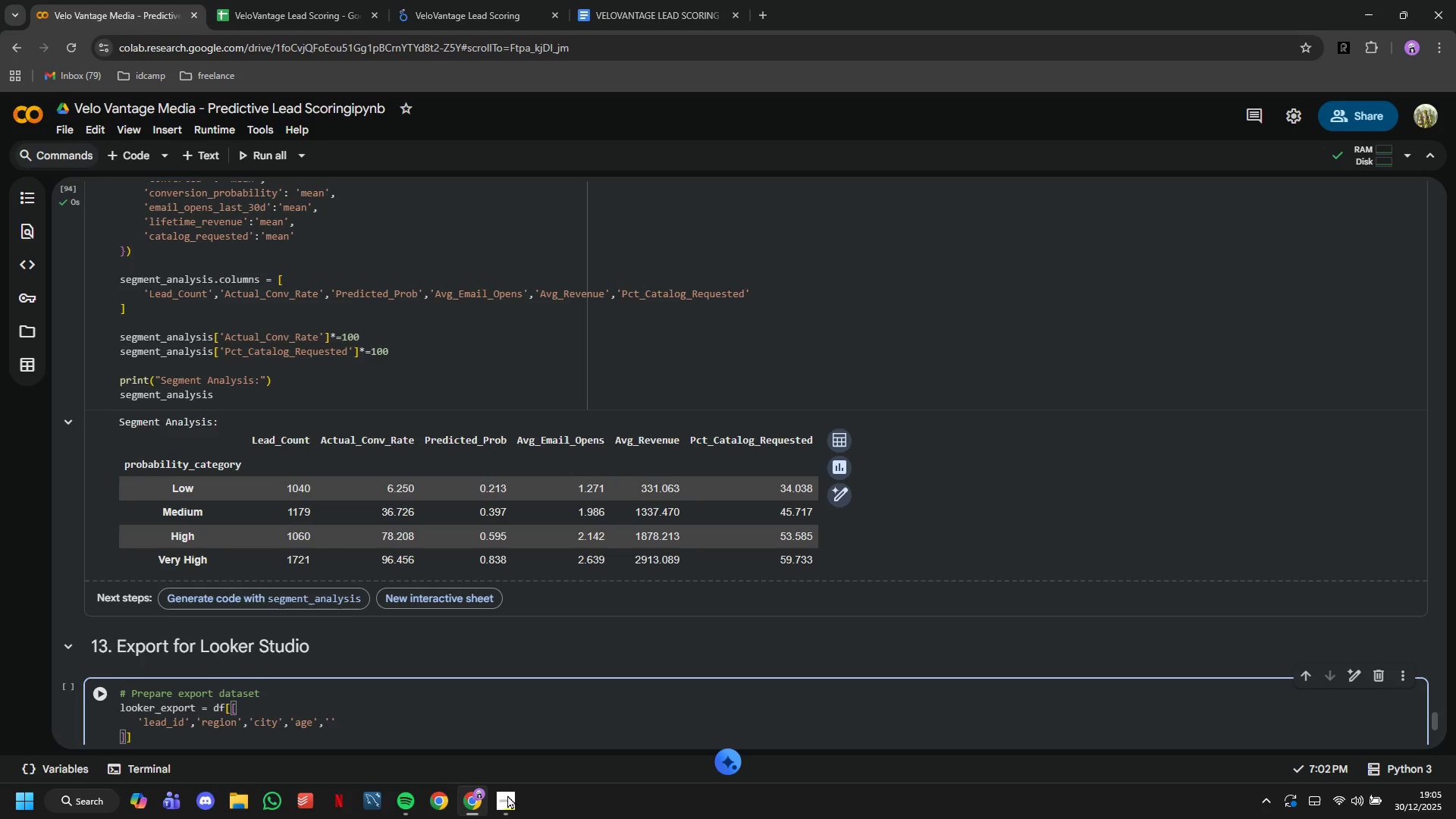 
scroll: coordinate [253, 705], scroll_direction: down, amount: 1.0
 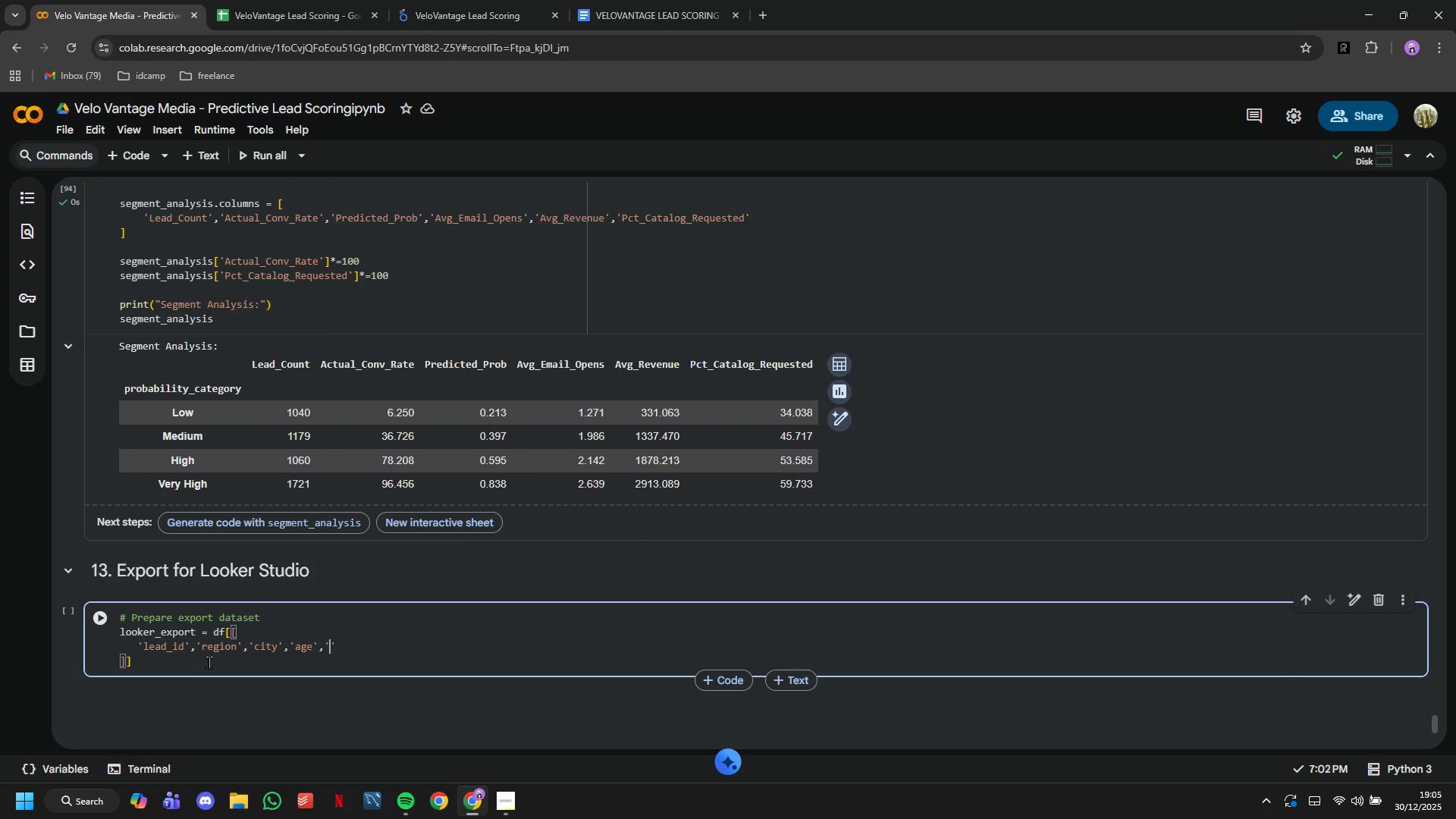 
left_click_drag(start_coordinate=[209, 662], to_coordinate=[212, 635])
 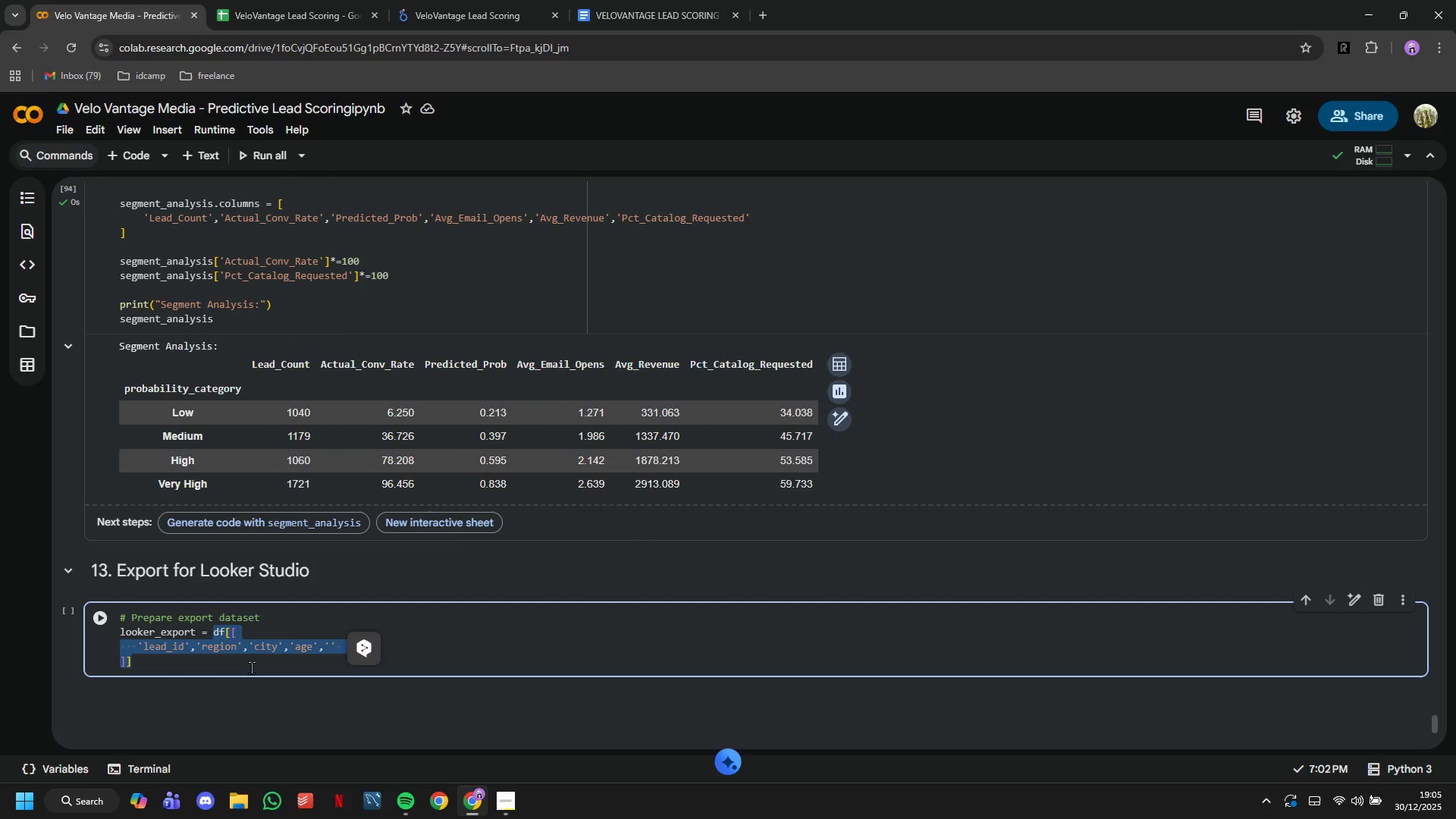 
key(Backspace)
type(df.copy()
 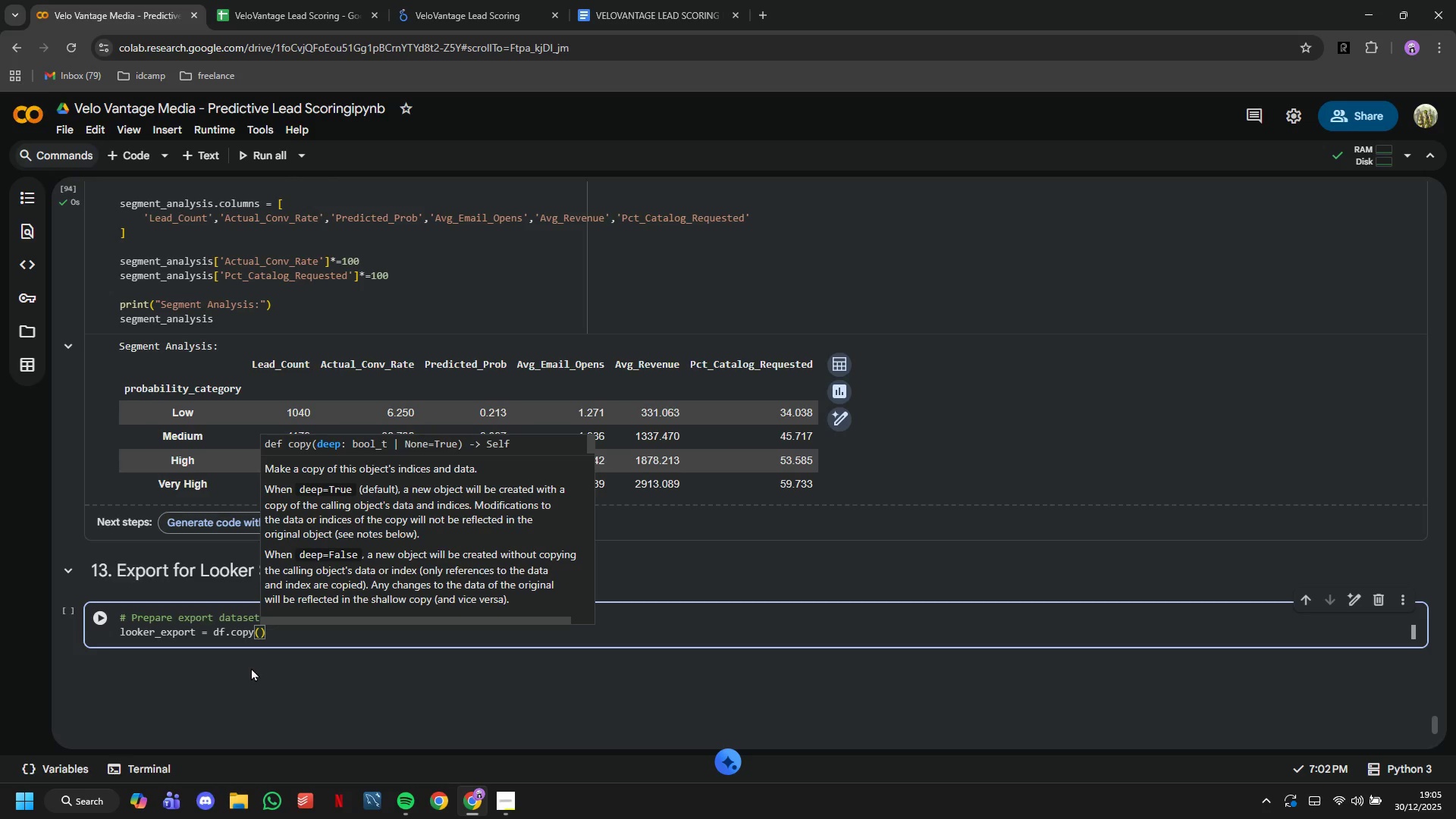 
left_click([92, 619])
 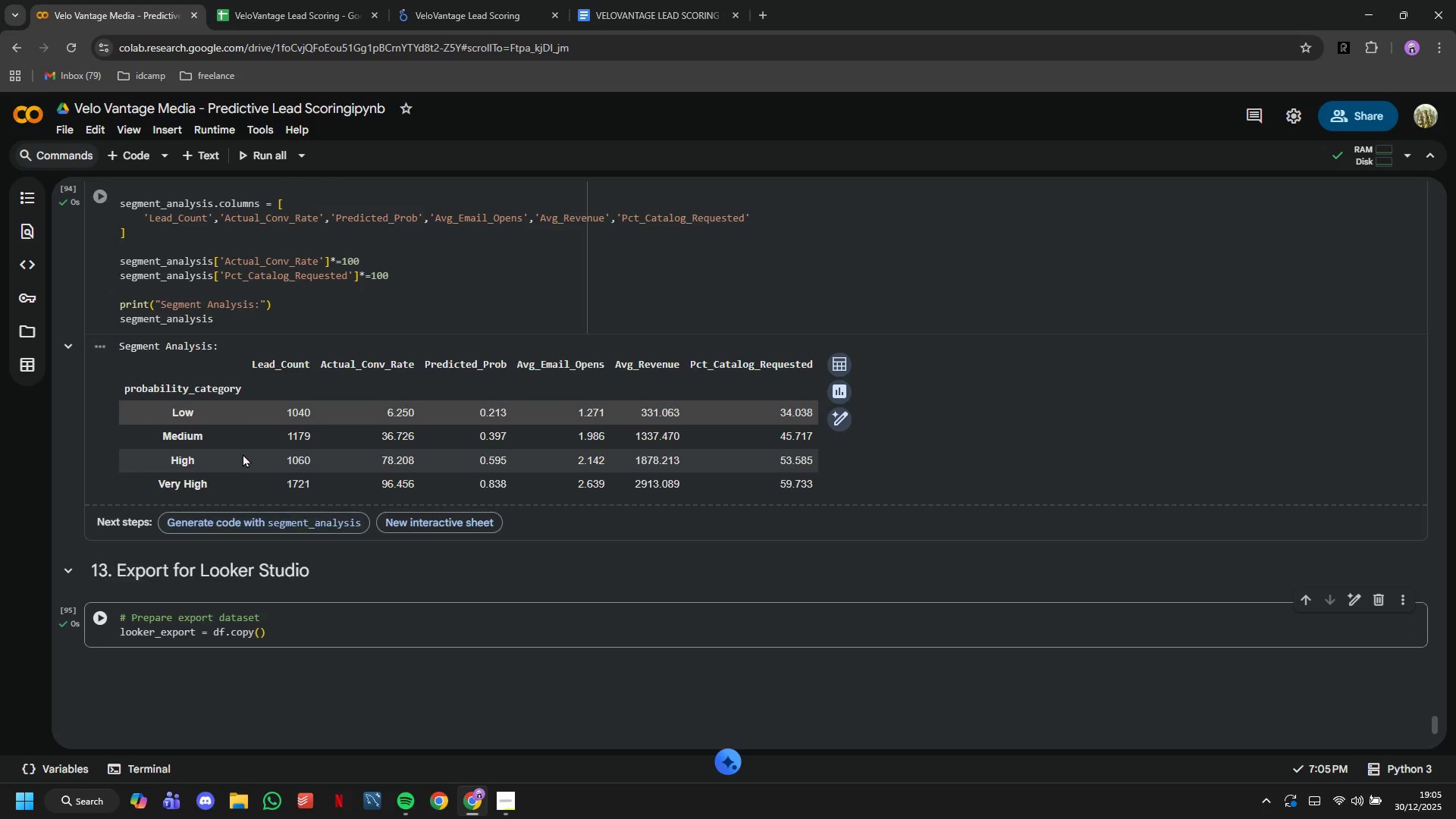 
scroll: coordinate [243, 453], scroll_direction: down, amount: 2.0
 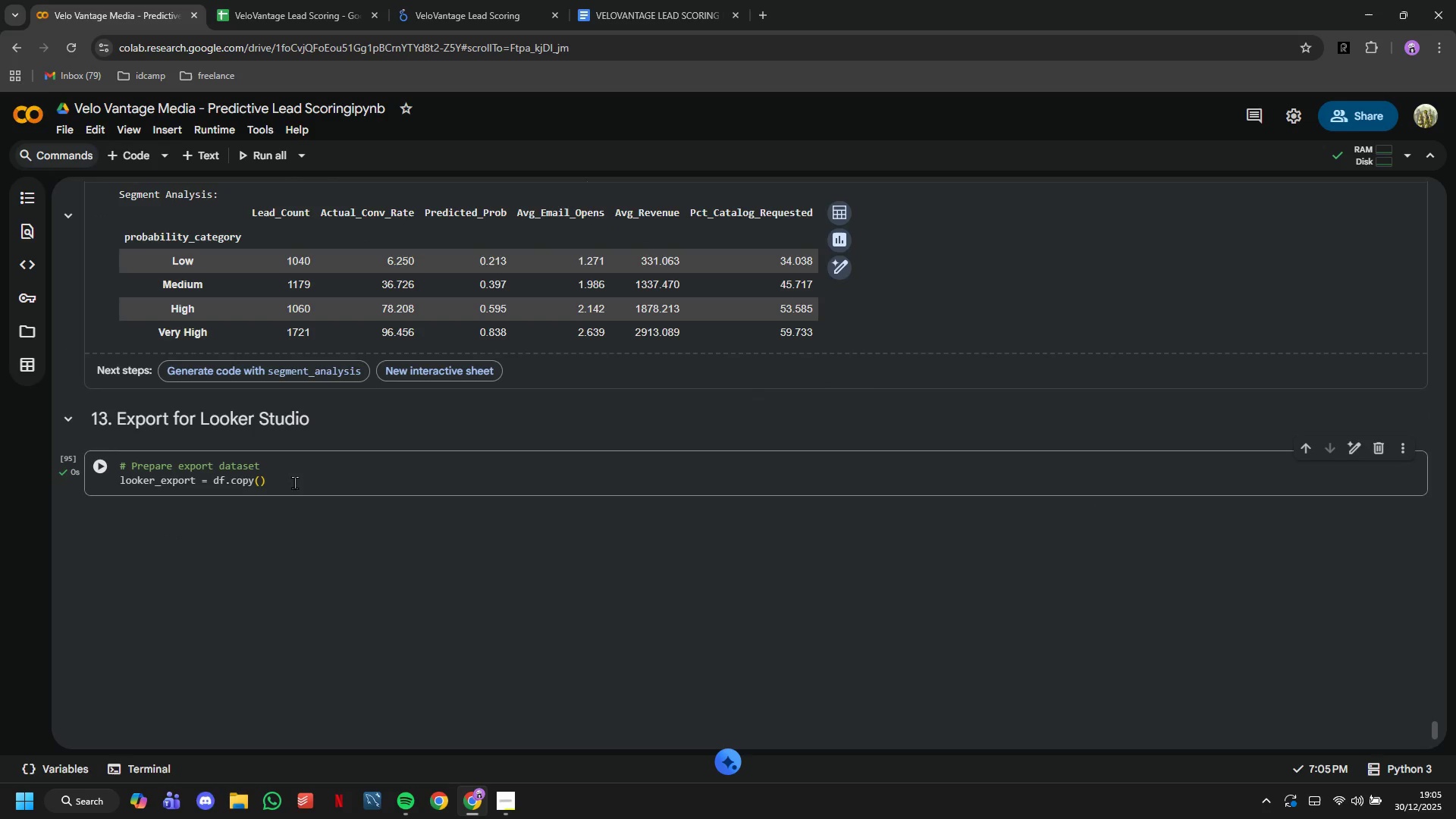 
left_click([294, 482])
 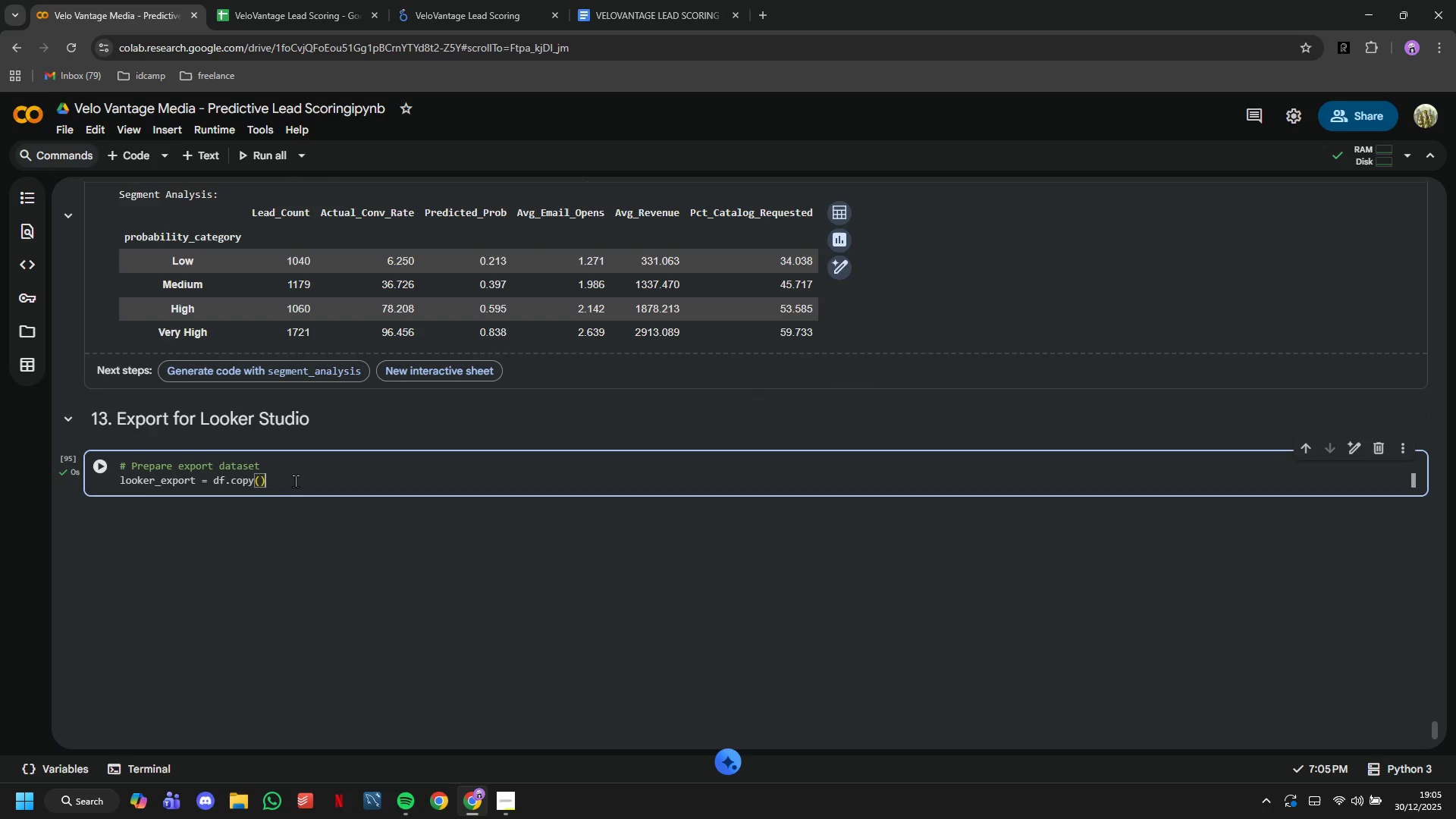 
key(Enter)
 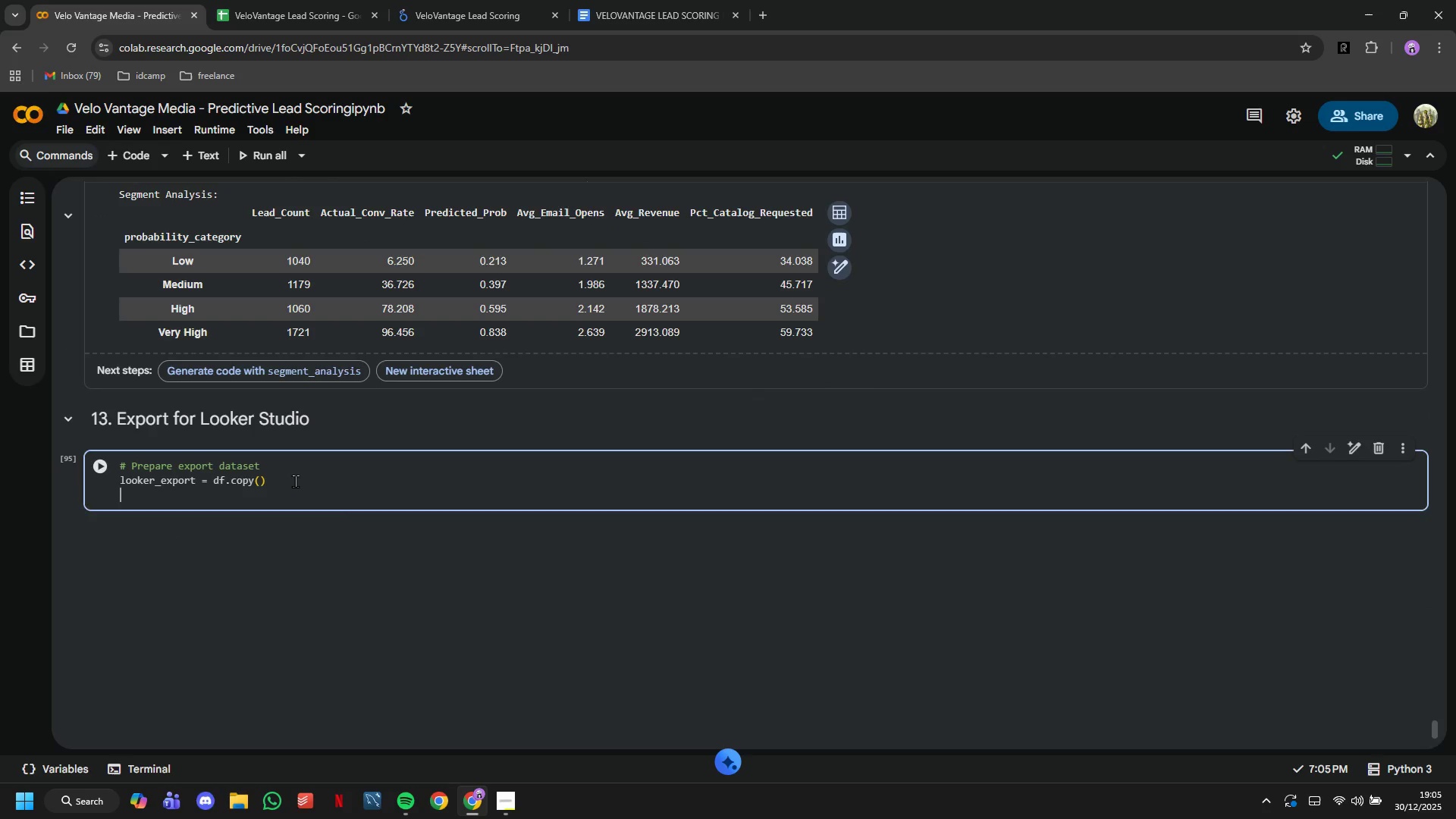 
key(Enter)
 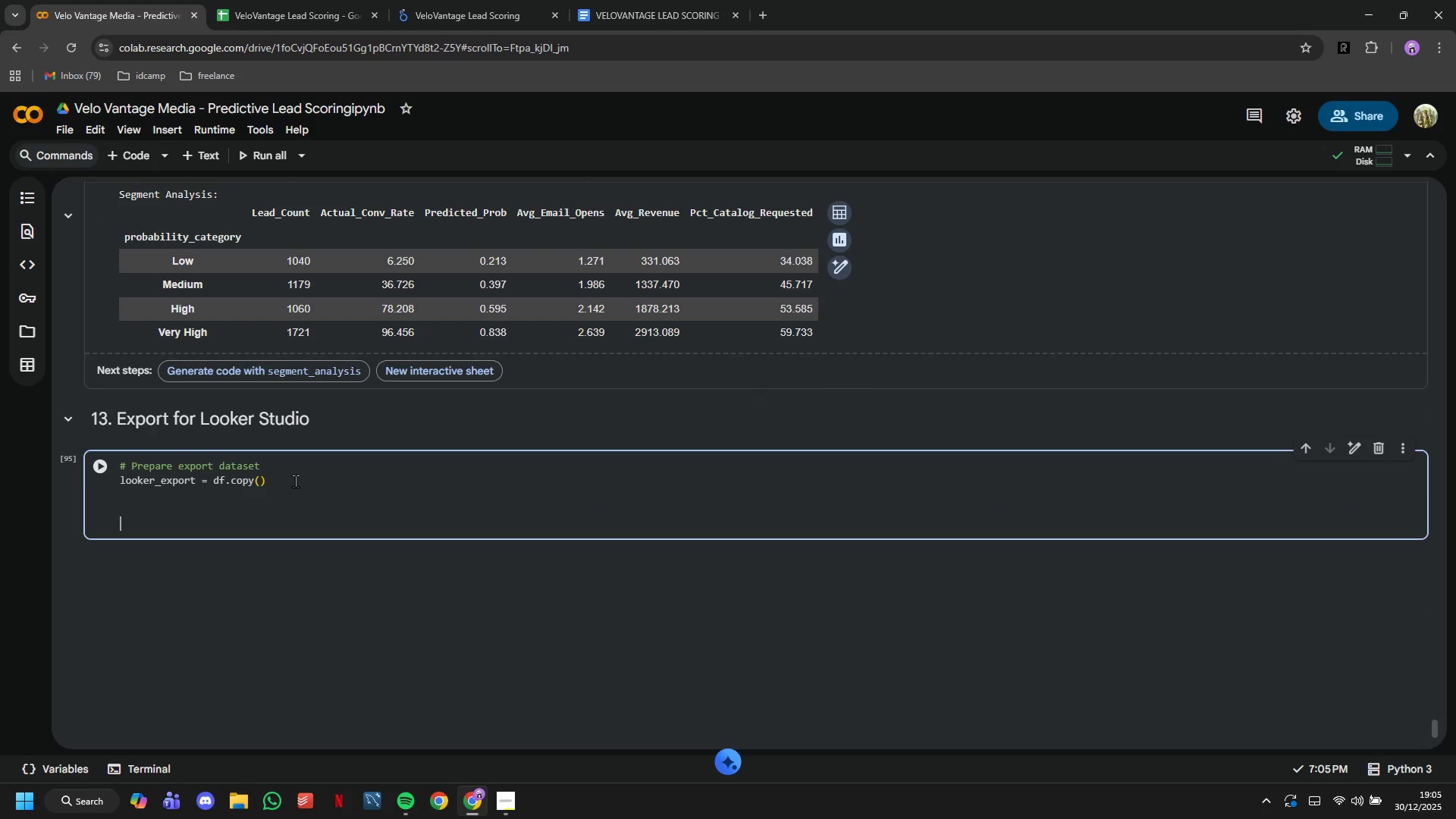 
key(Enter)
 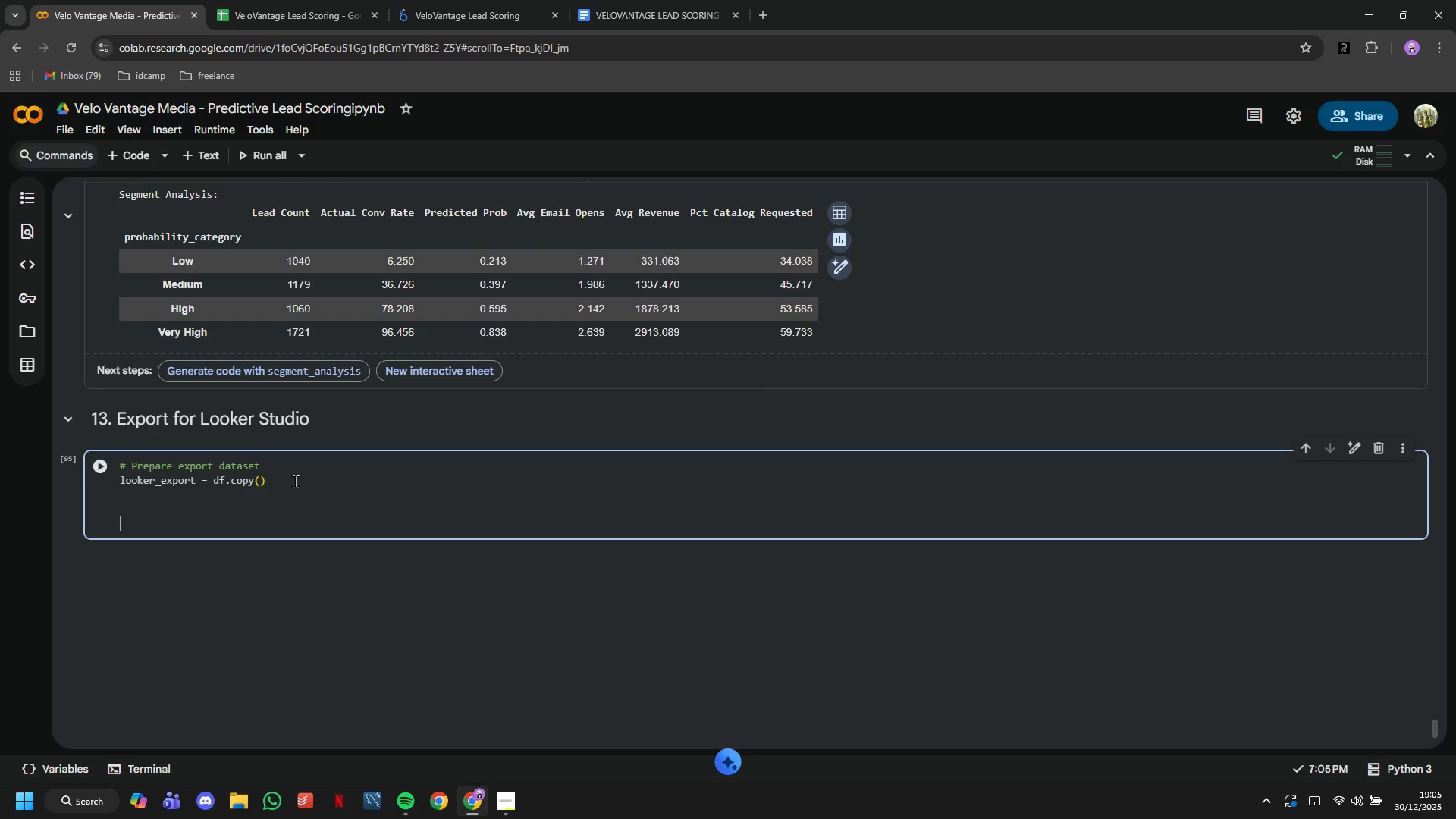 
wait(5.34)
 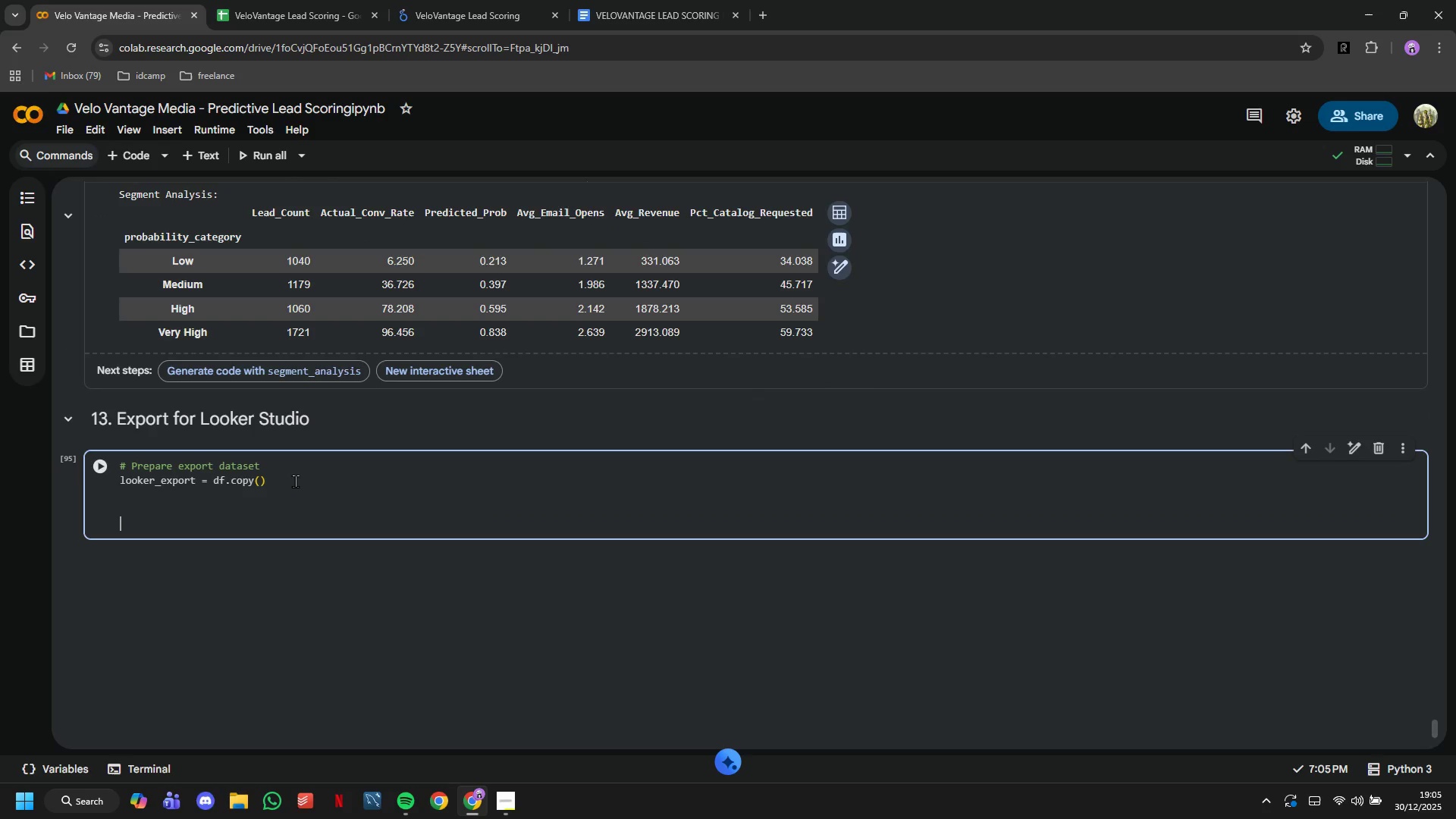 
type(# Add human )
key(Backspace)
type(-readable leabels)
key(Backspace)
key(Backspace)
key(Backspace)
key(Backspace)
key(Backspace)
type(a)
key(Backspace)
key(Backspace)
type(abels)
 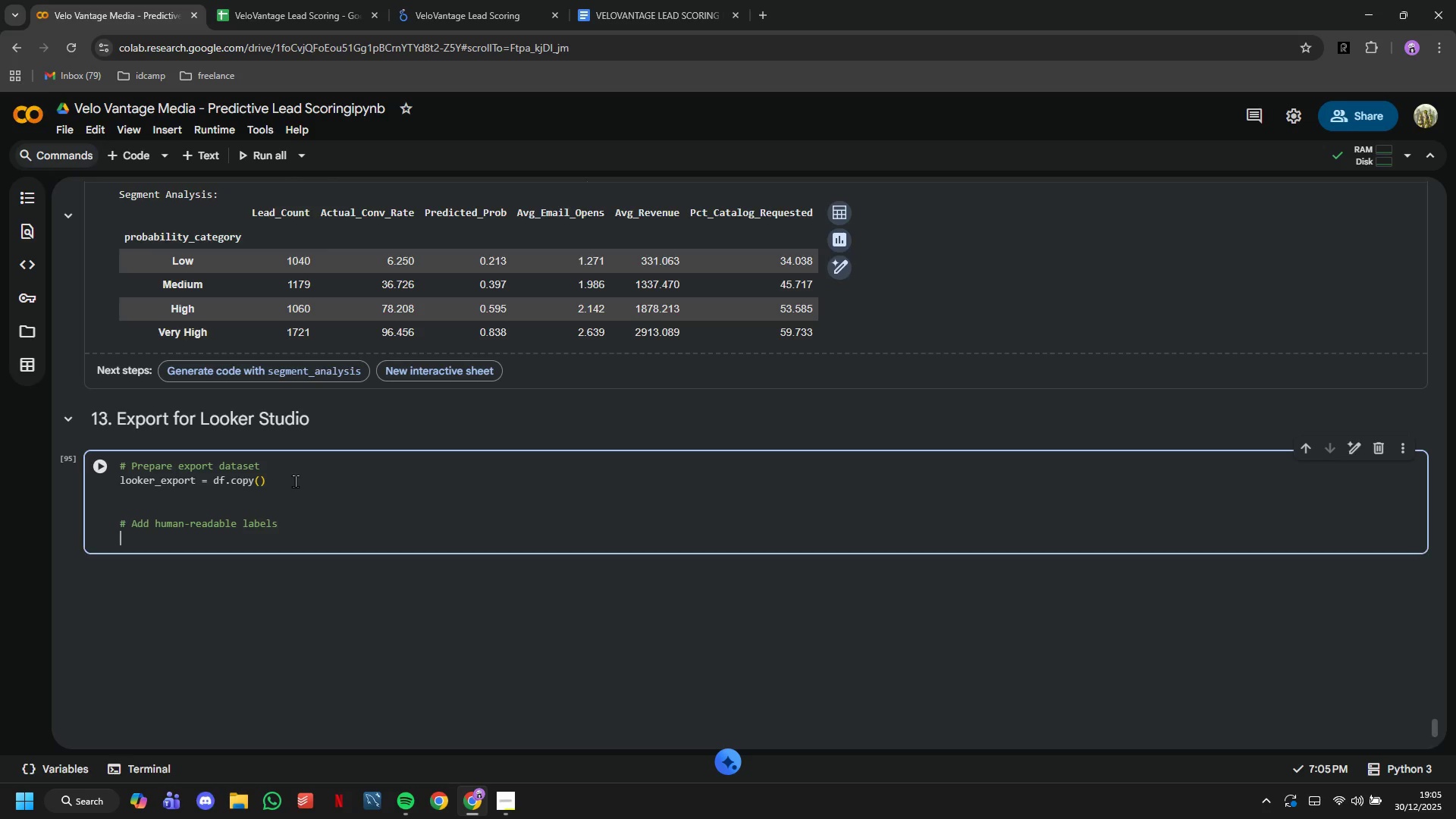 
key(Enter)
 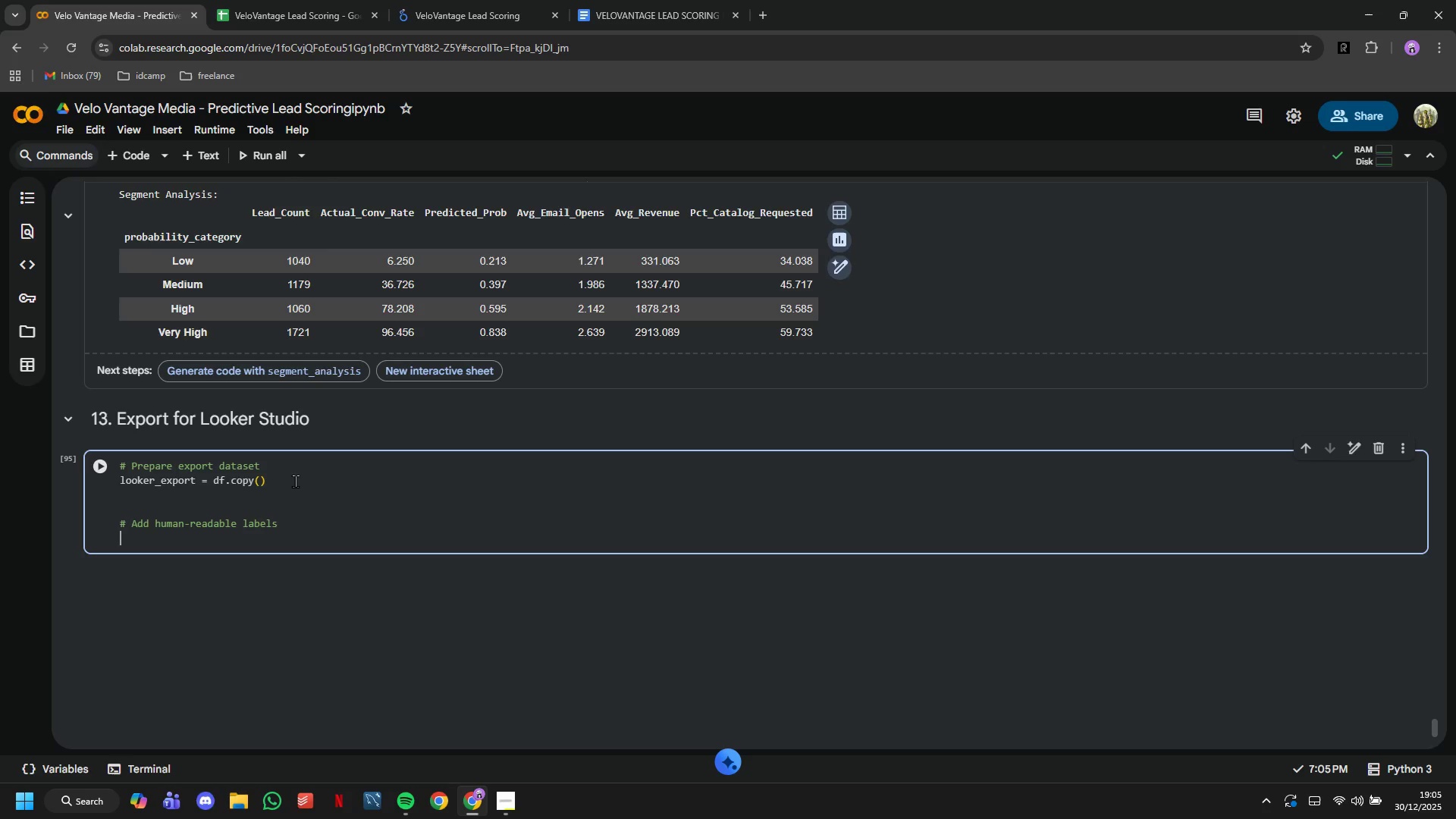 
type(looker_export)
 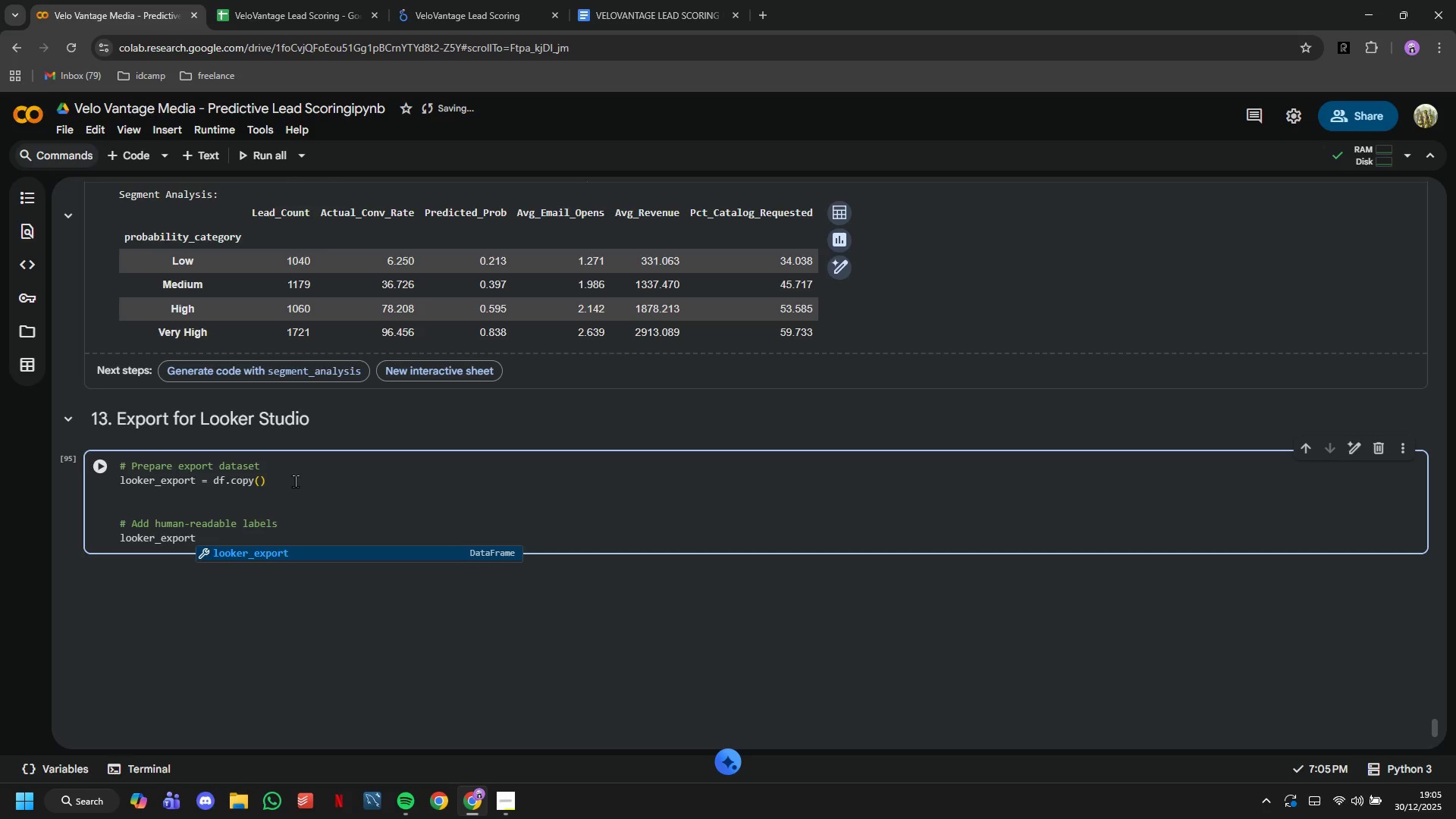 
type(['conversion_score)
 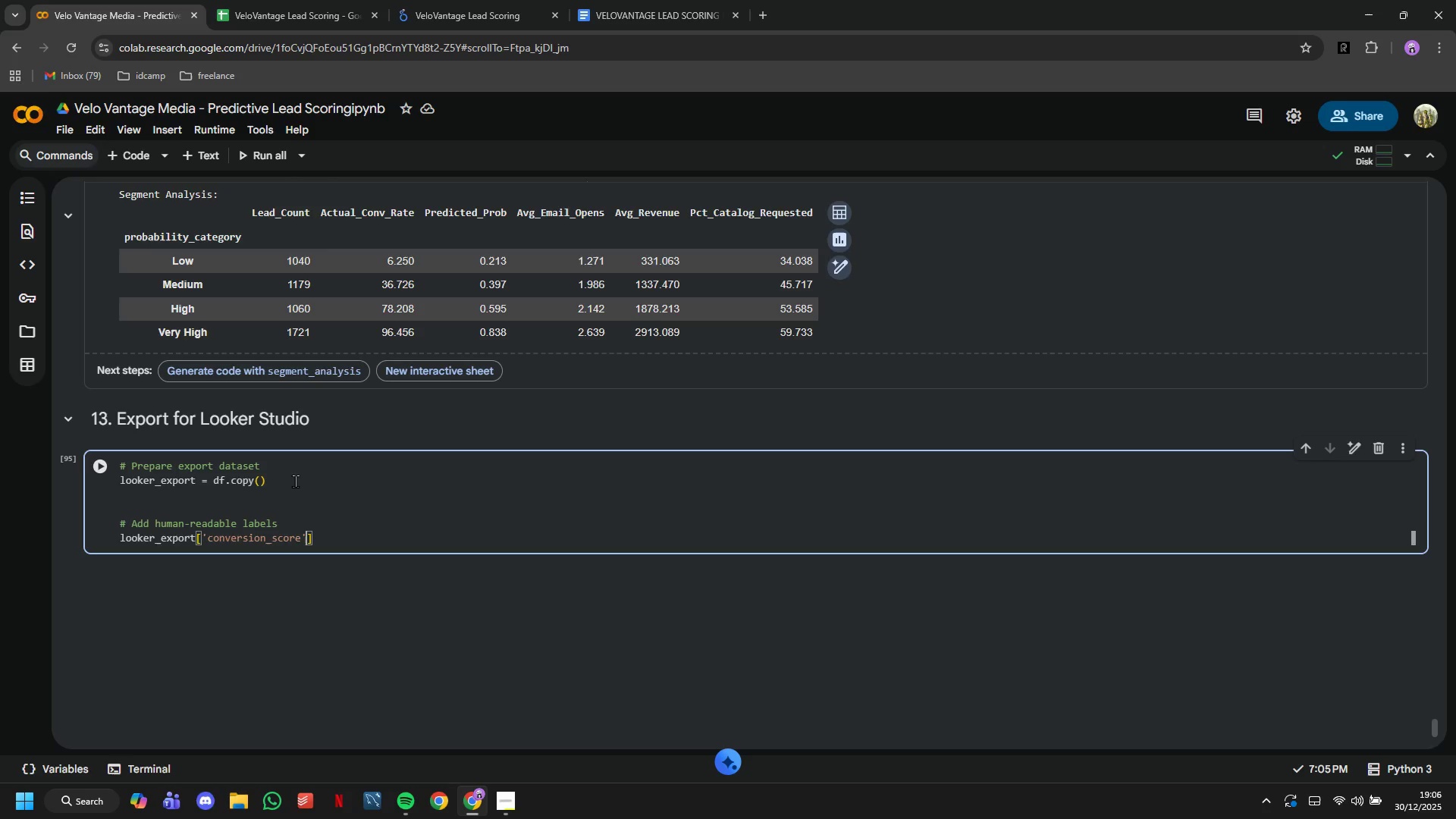 
key(ArrowRight)
 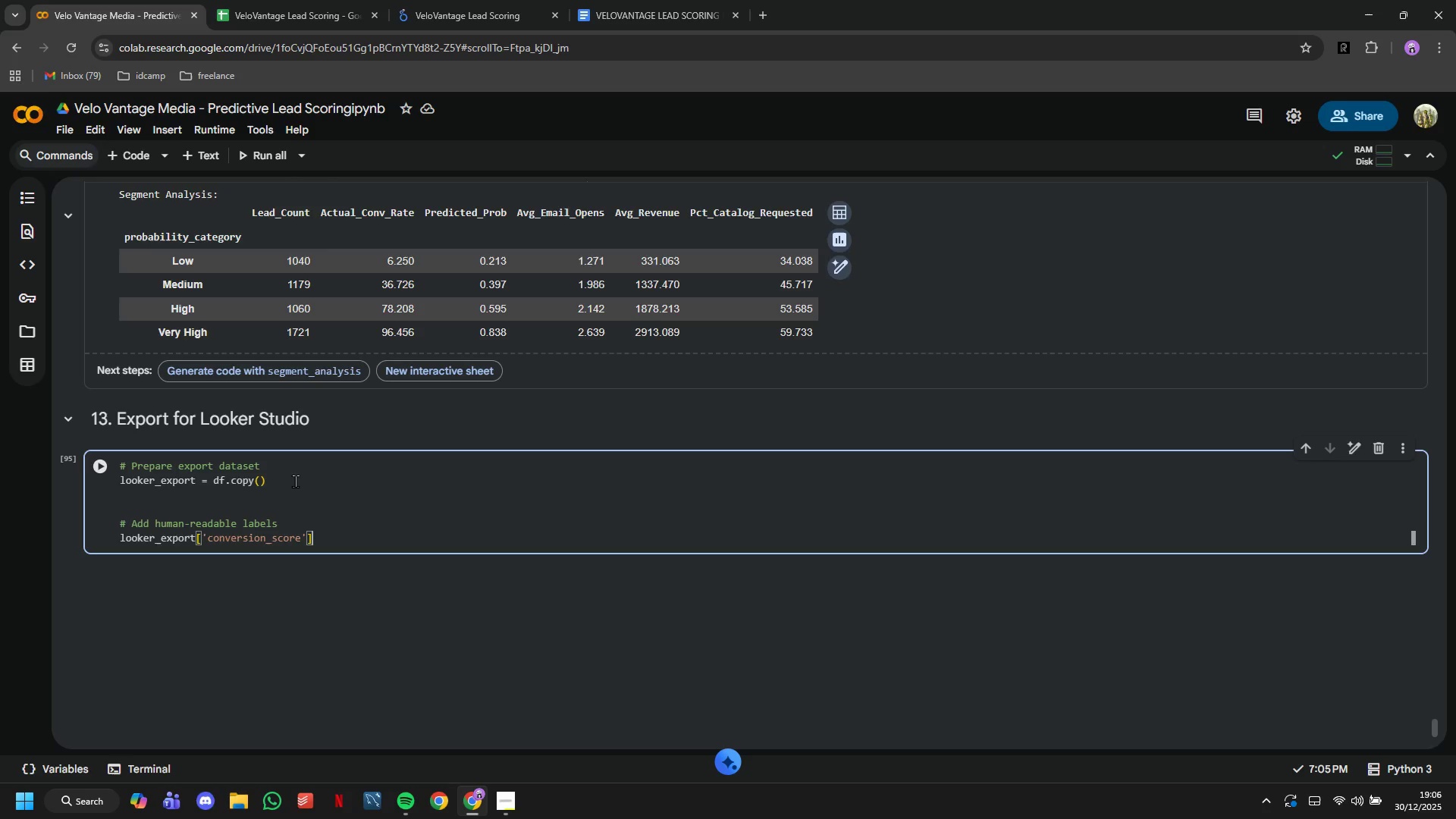 
key(ArrowRight)
 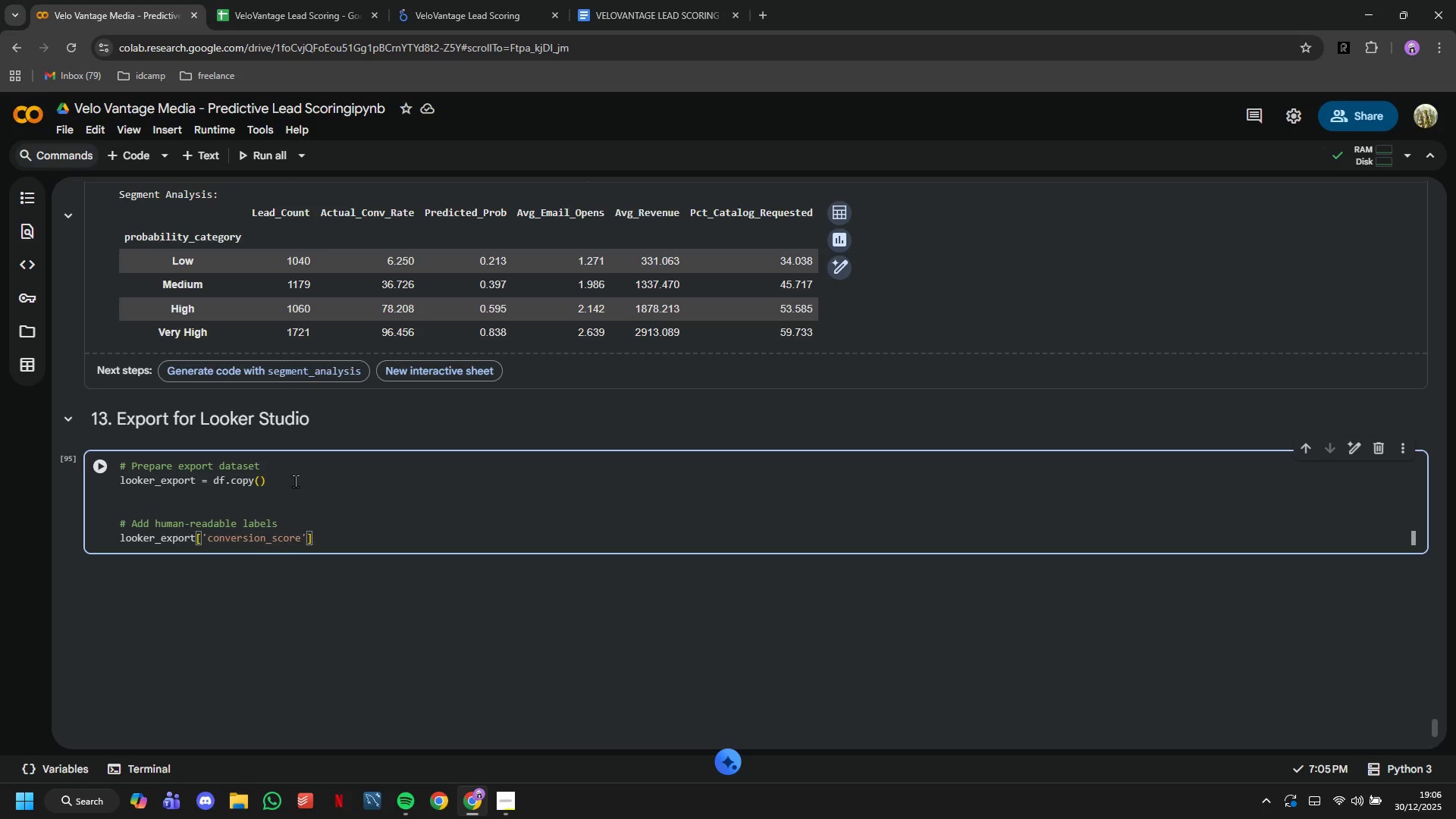 
type( = (looker_export['conversion_p)
key(Tab)
 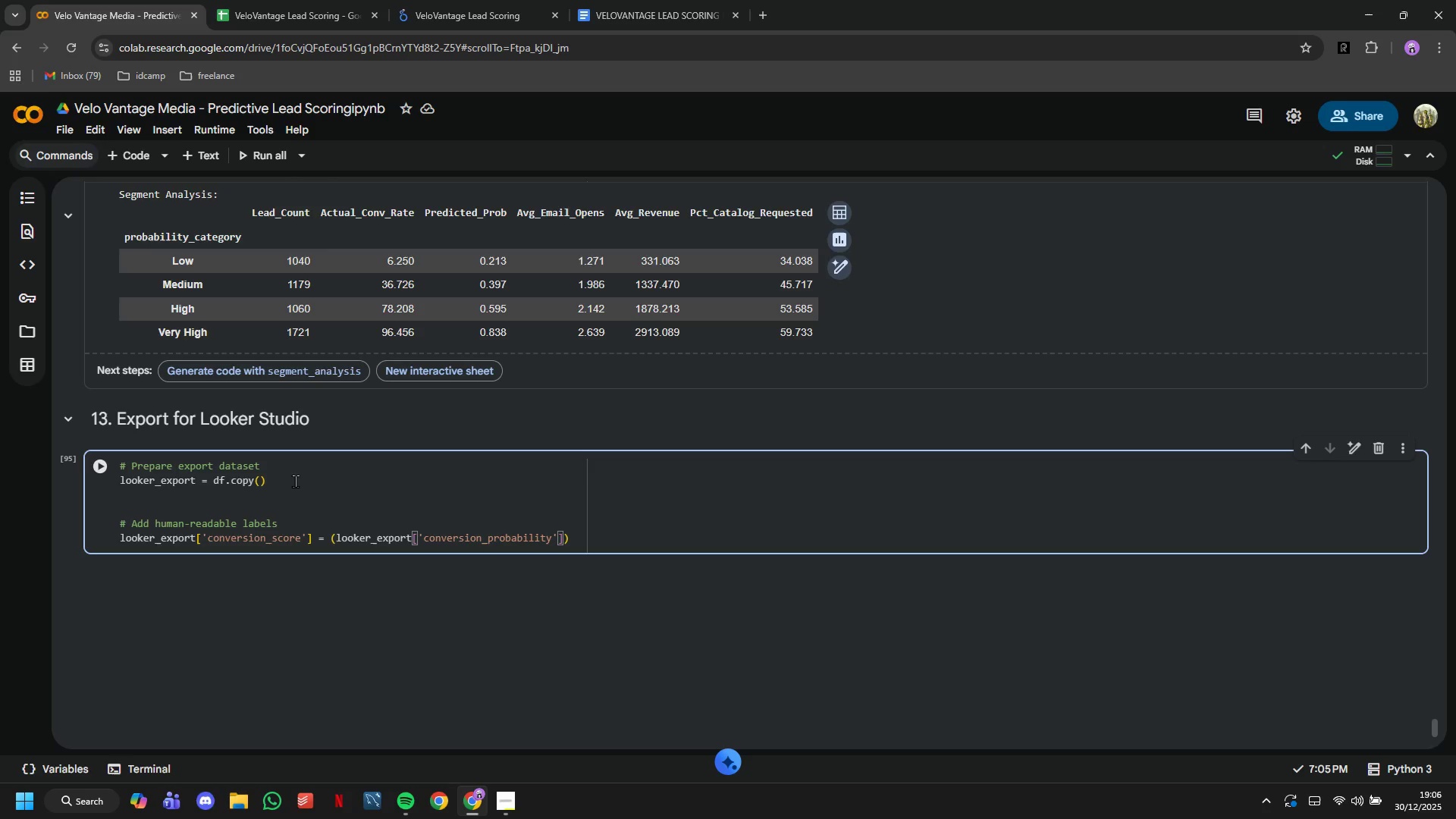 
key(ArrowRight)
 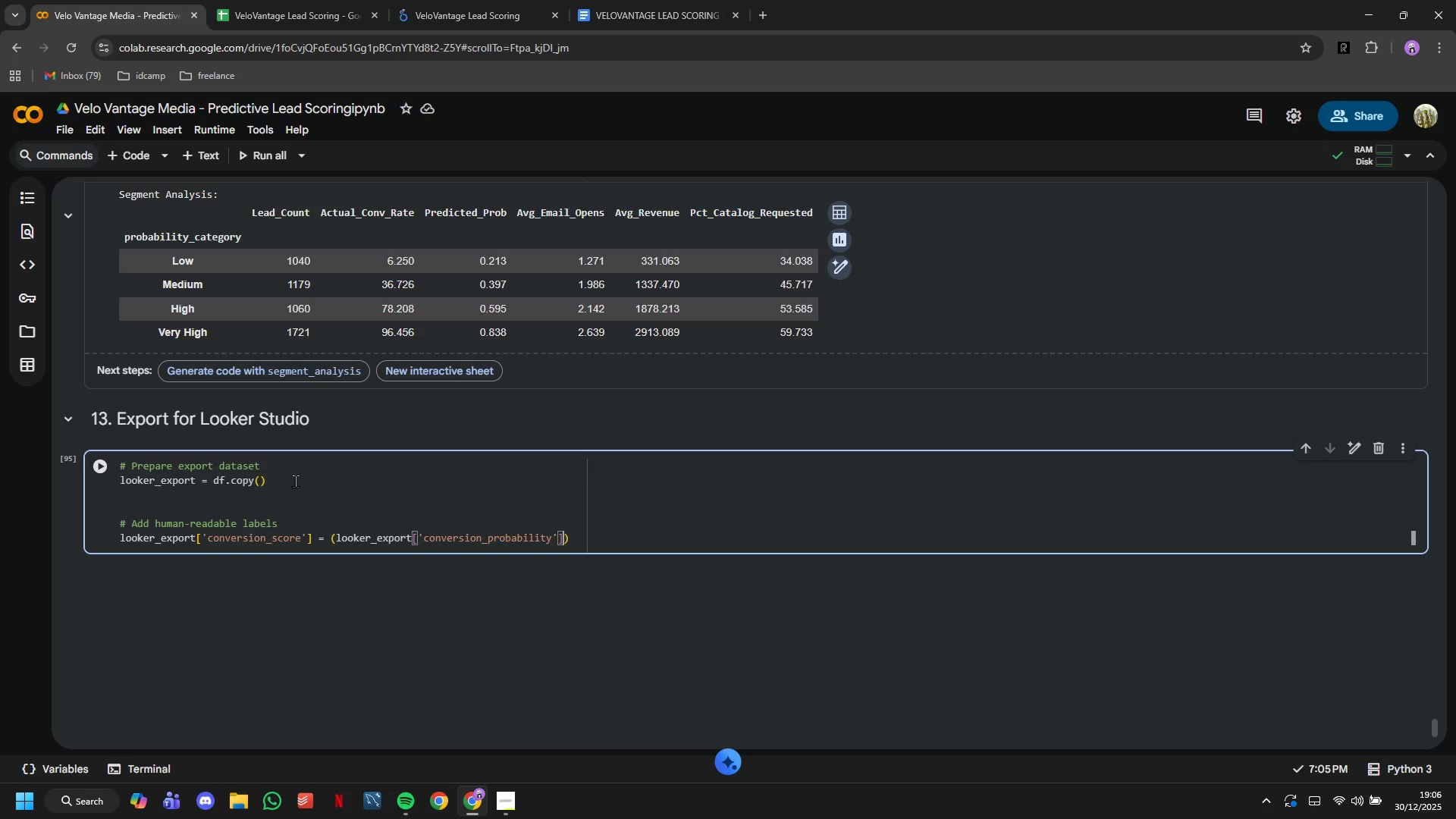 
key(ArrowRight)
 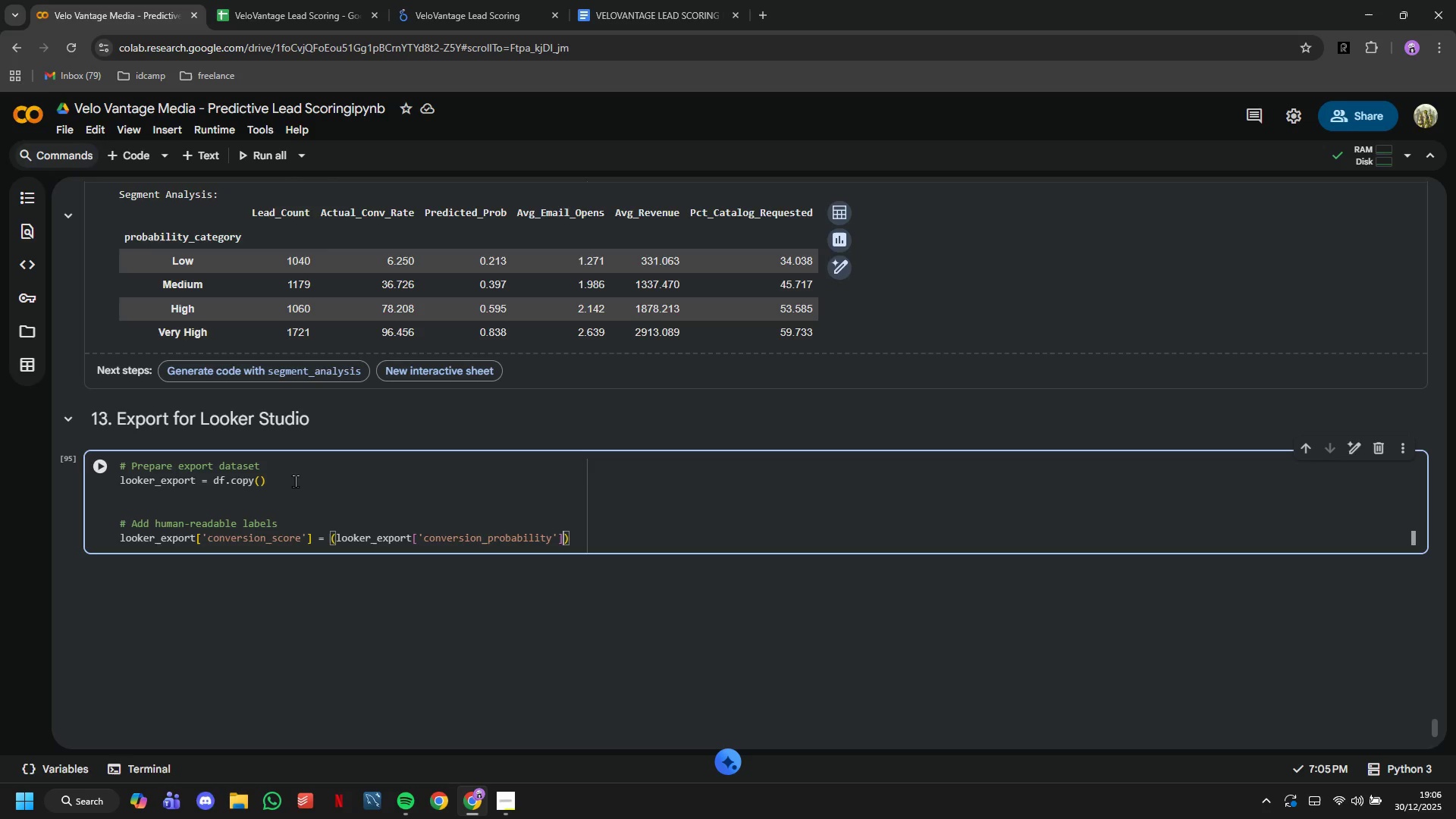 
type(*100)
 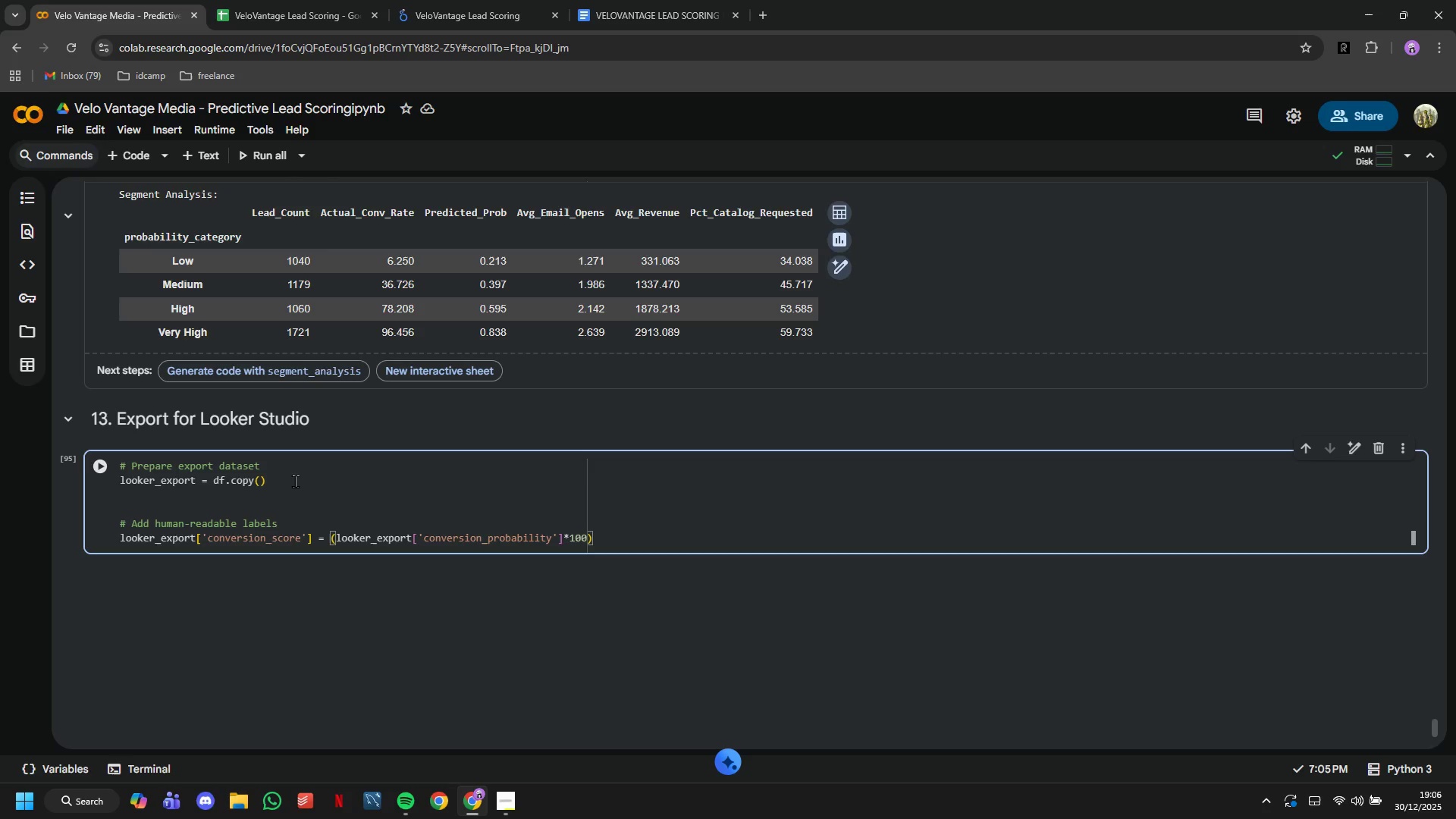 
key(ArrowRight)
 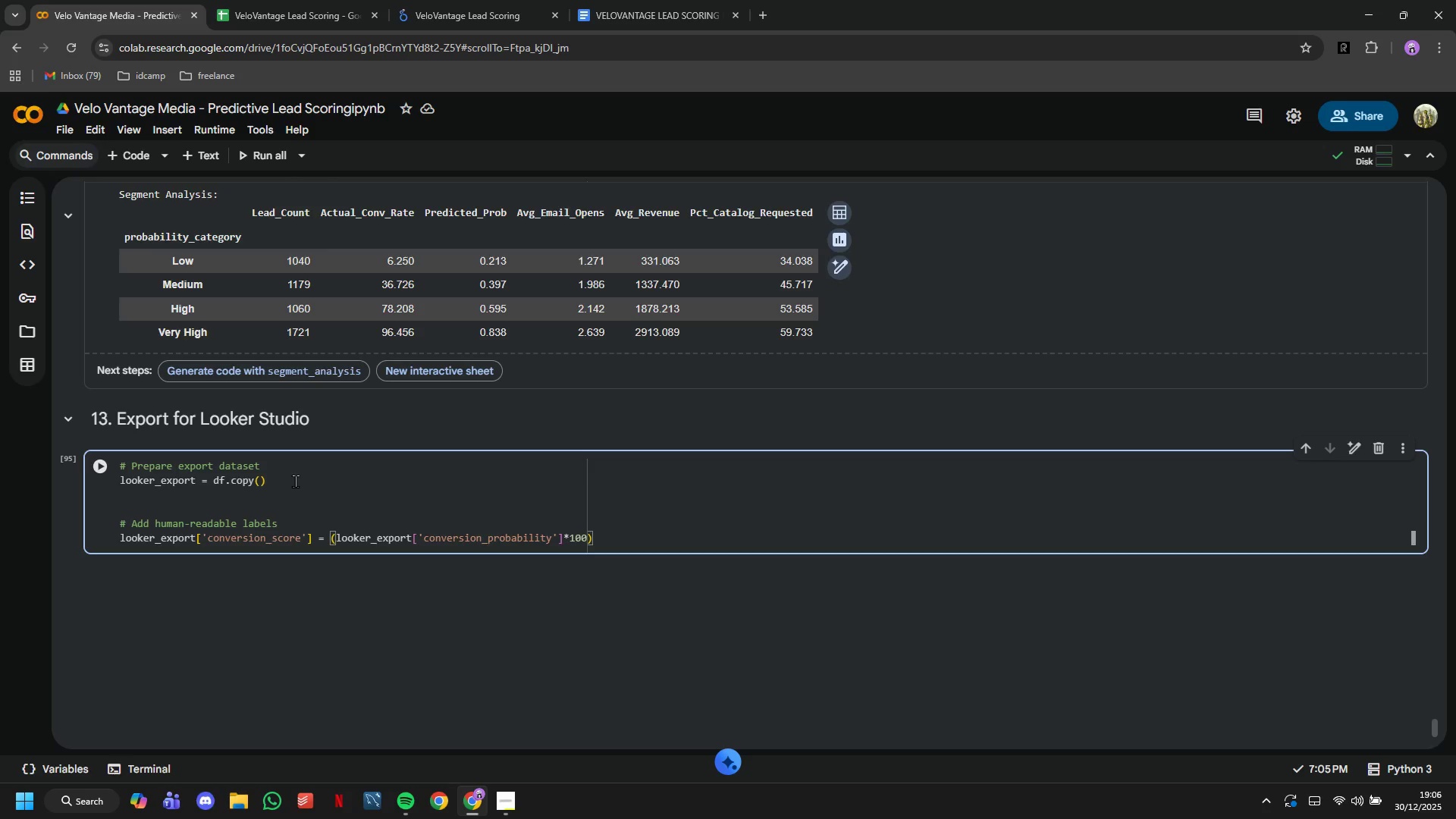 
type(.round(1)
 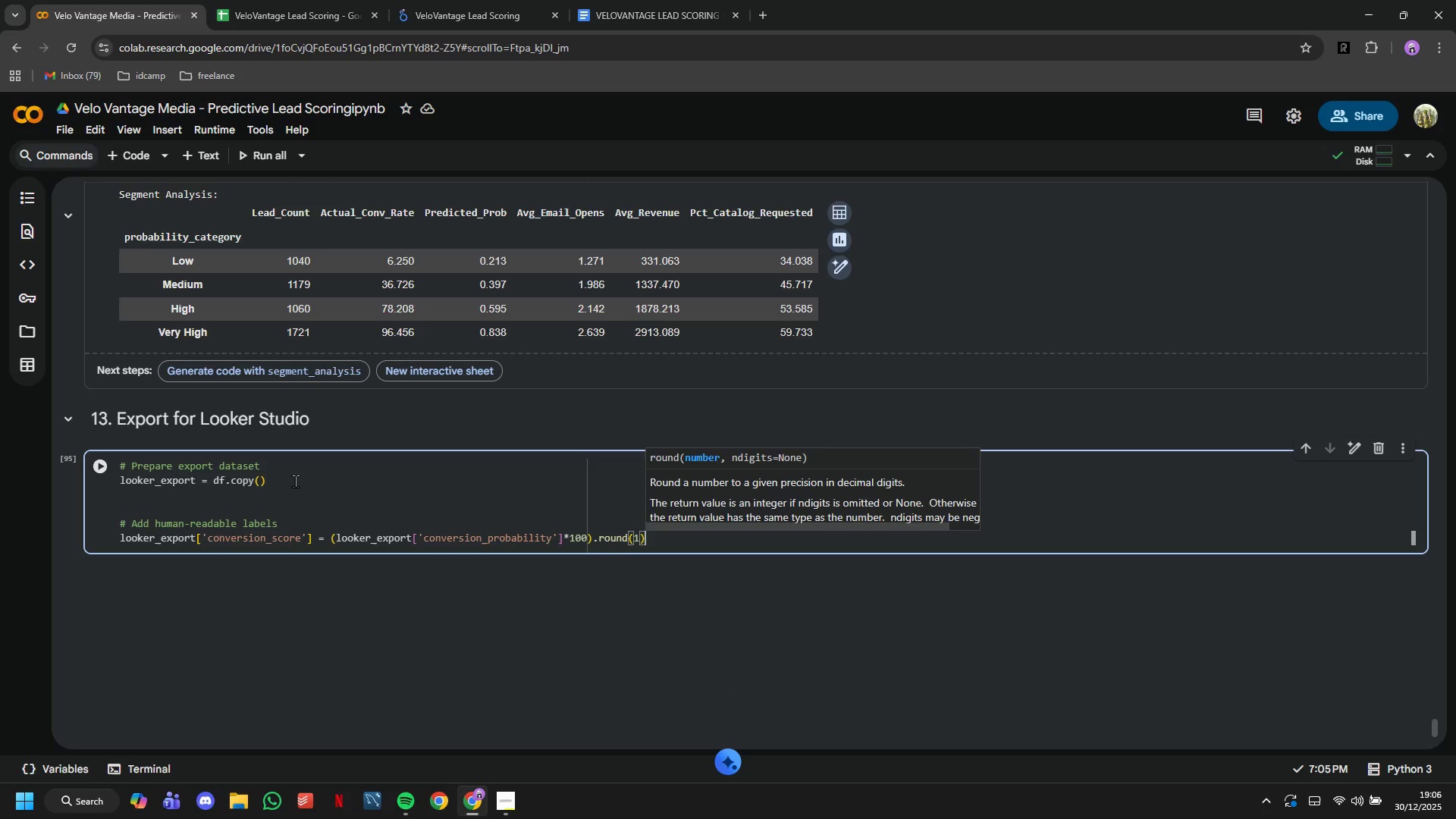 
key(ArrowRight)
 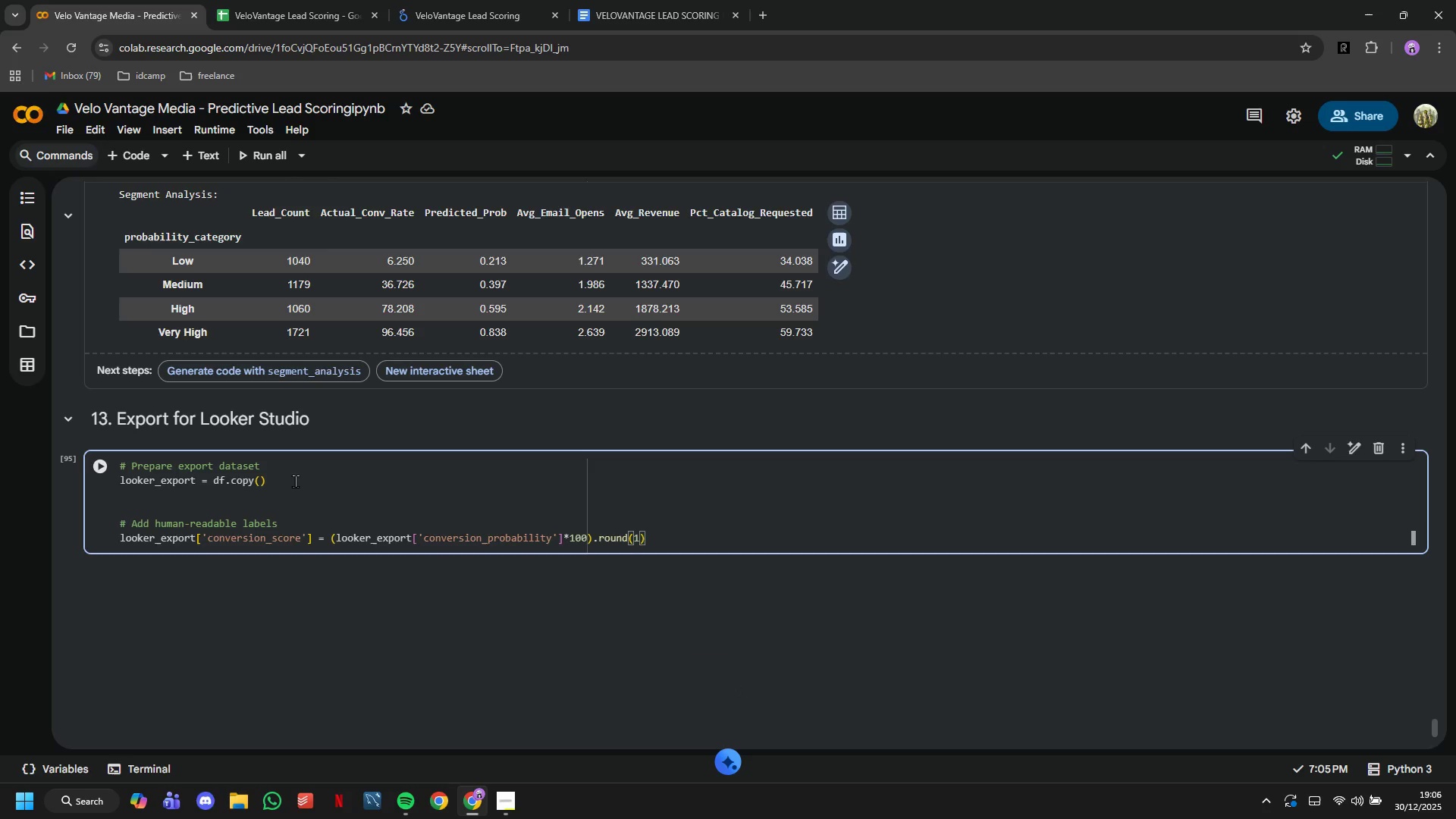 
key(Enter)
 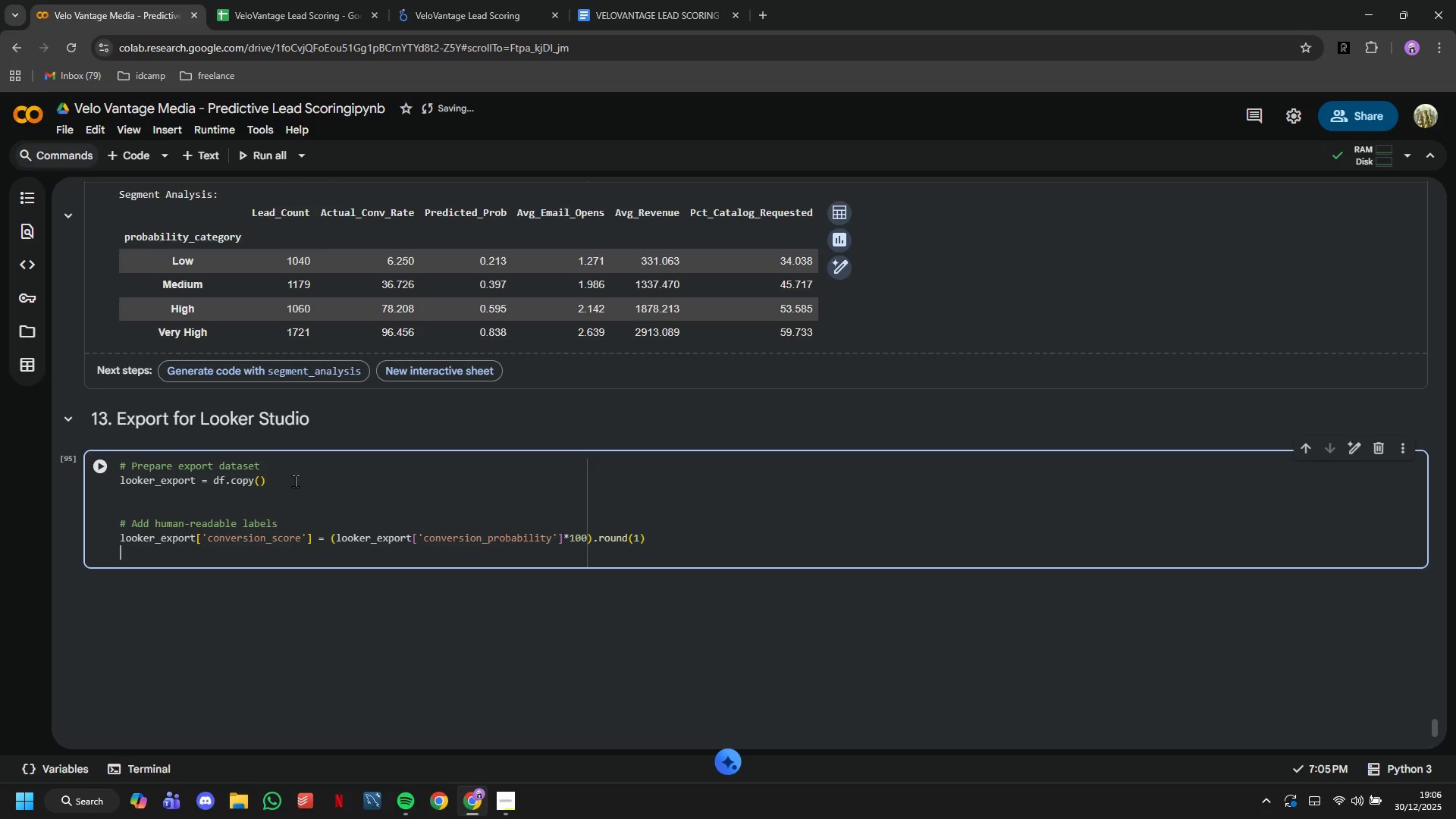 
type(looker)
key(Tab)
type(['mailig_recommendtaion)
key(Backspace)
key(Backspace)
key(Backspace)
key(Backspace)
key(Backspace)
type(ation)
 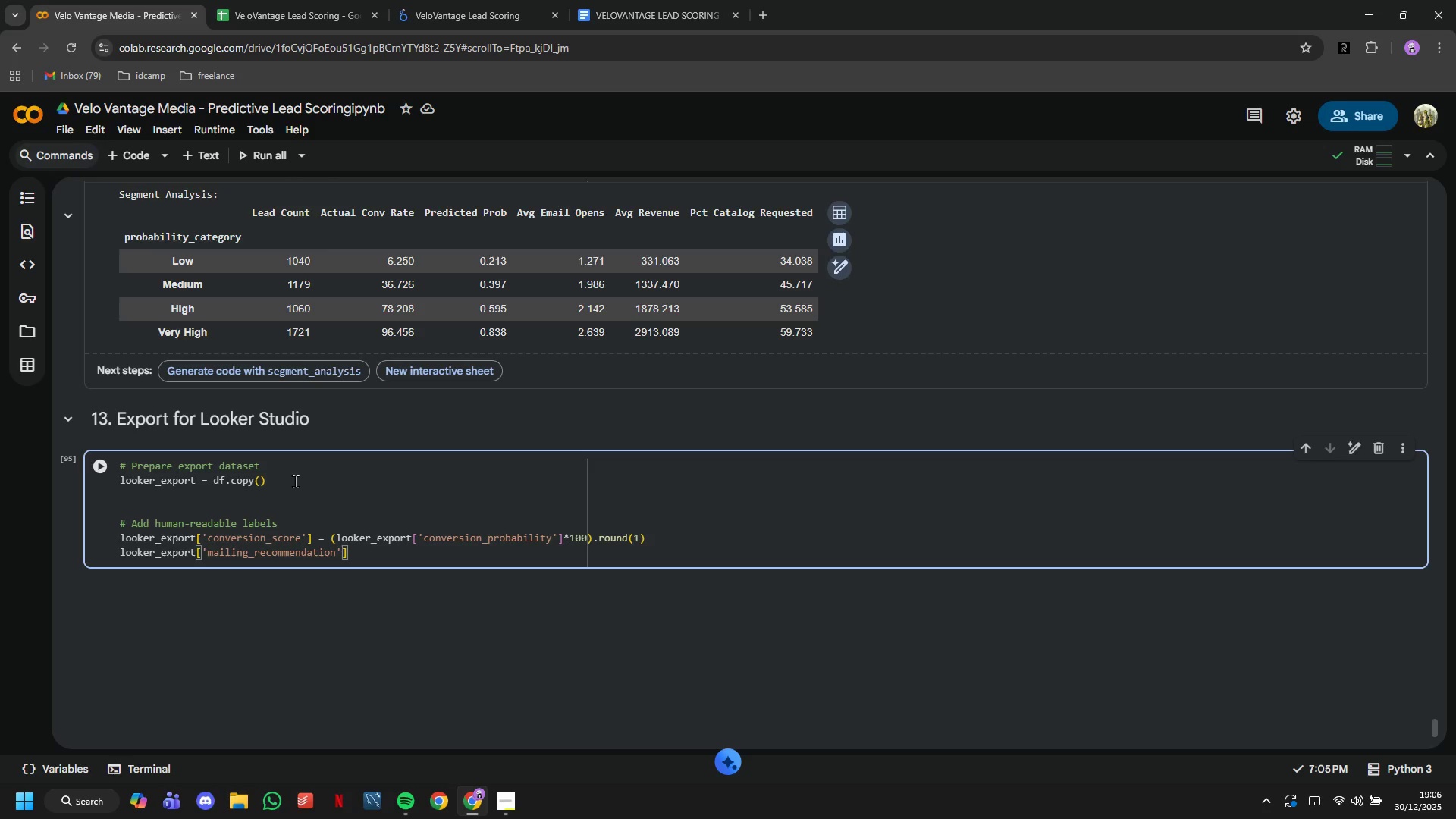 
key(ArrowRight)
 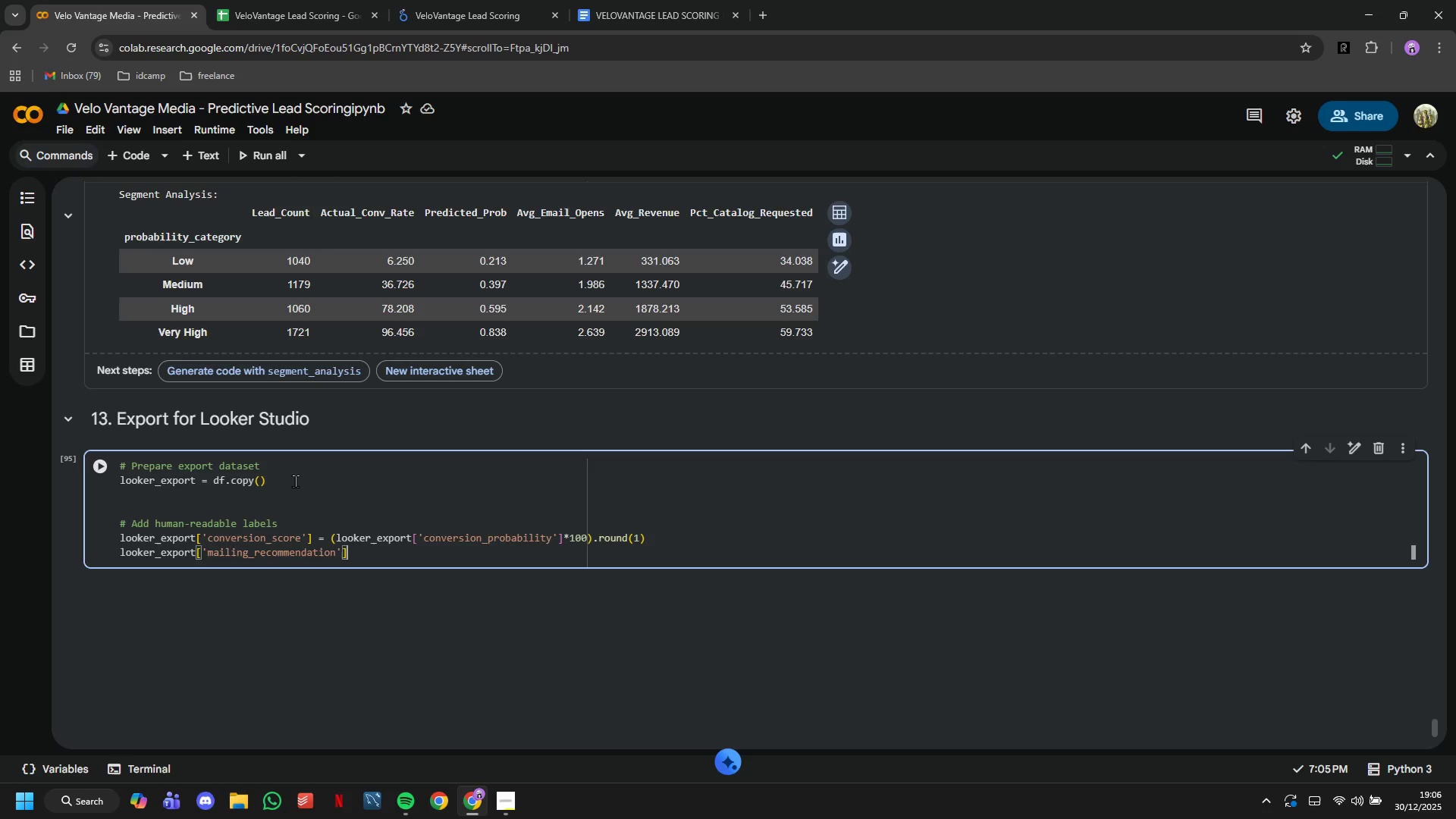 
key(ArrowRight)
 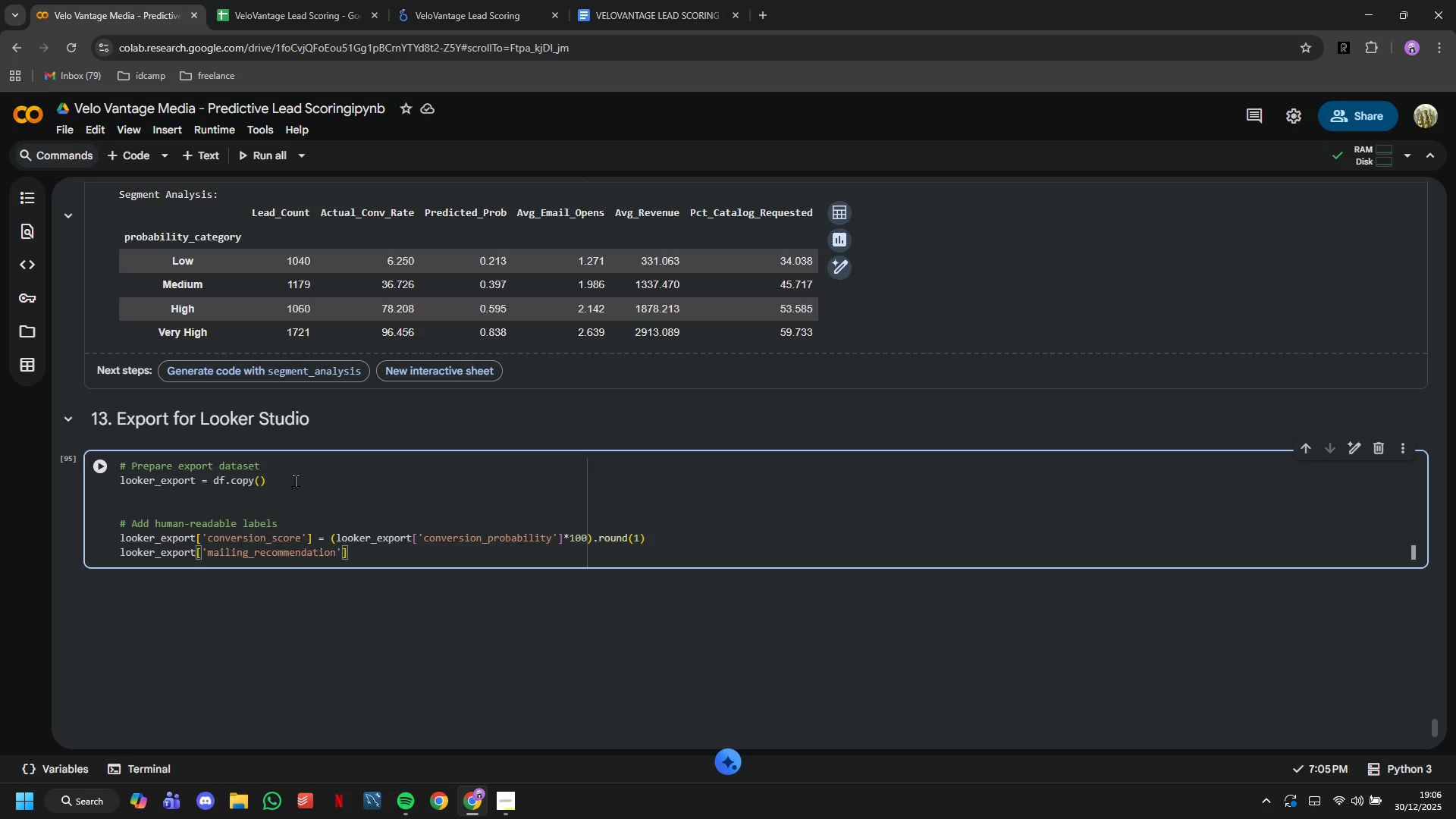 
type( -)
key(Backspace)
type(= looker_export['ready_to_mail)
 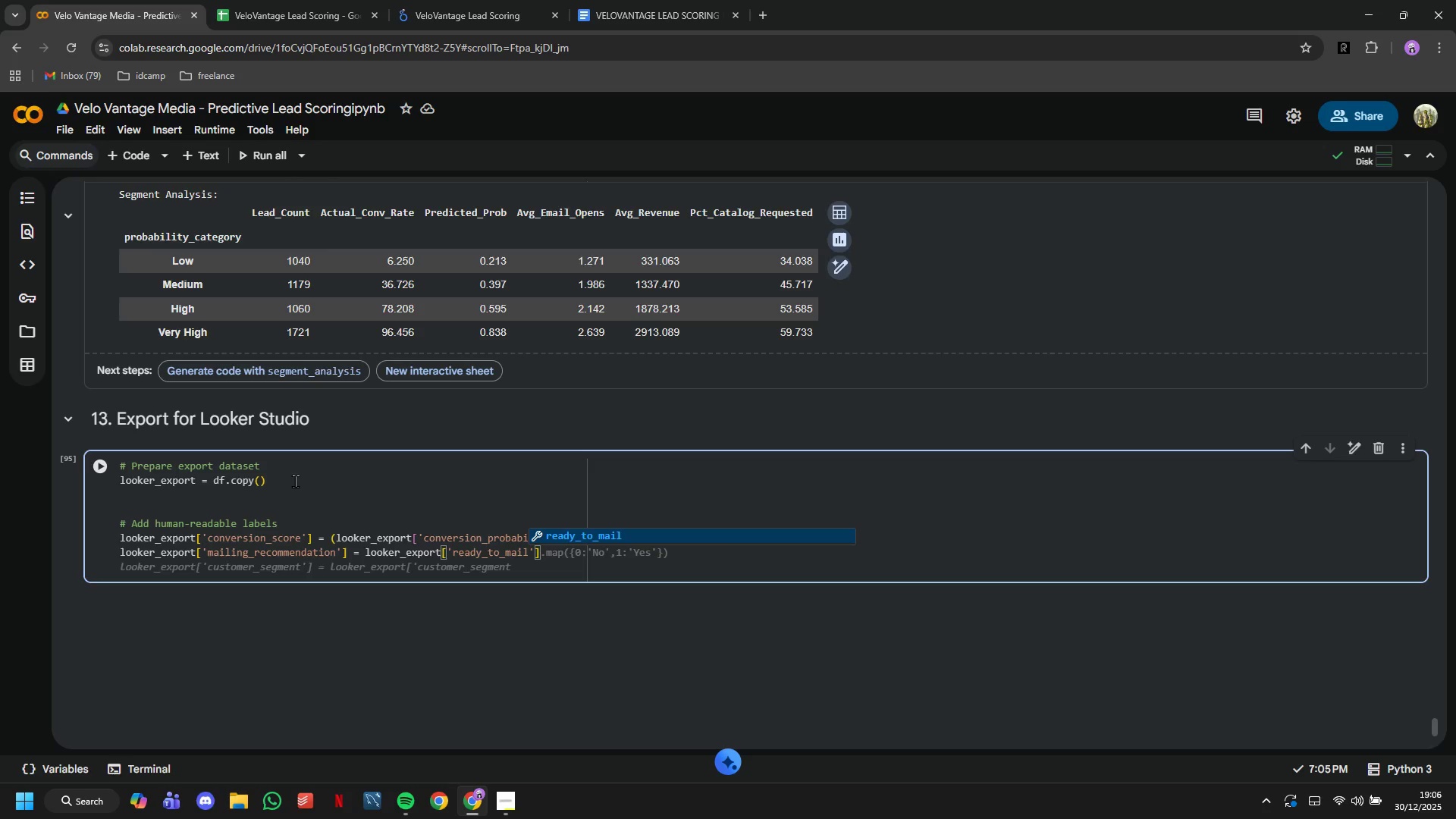 
key(ArrowRight)
 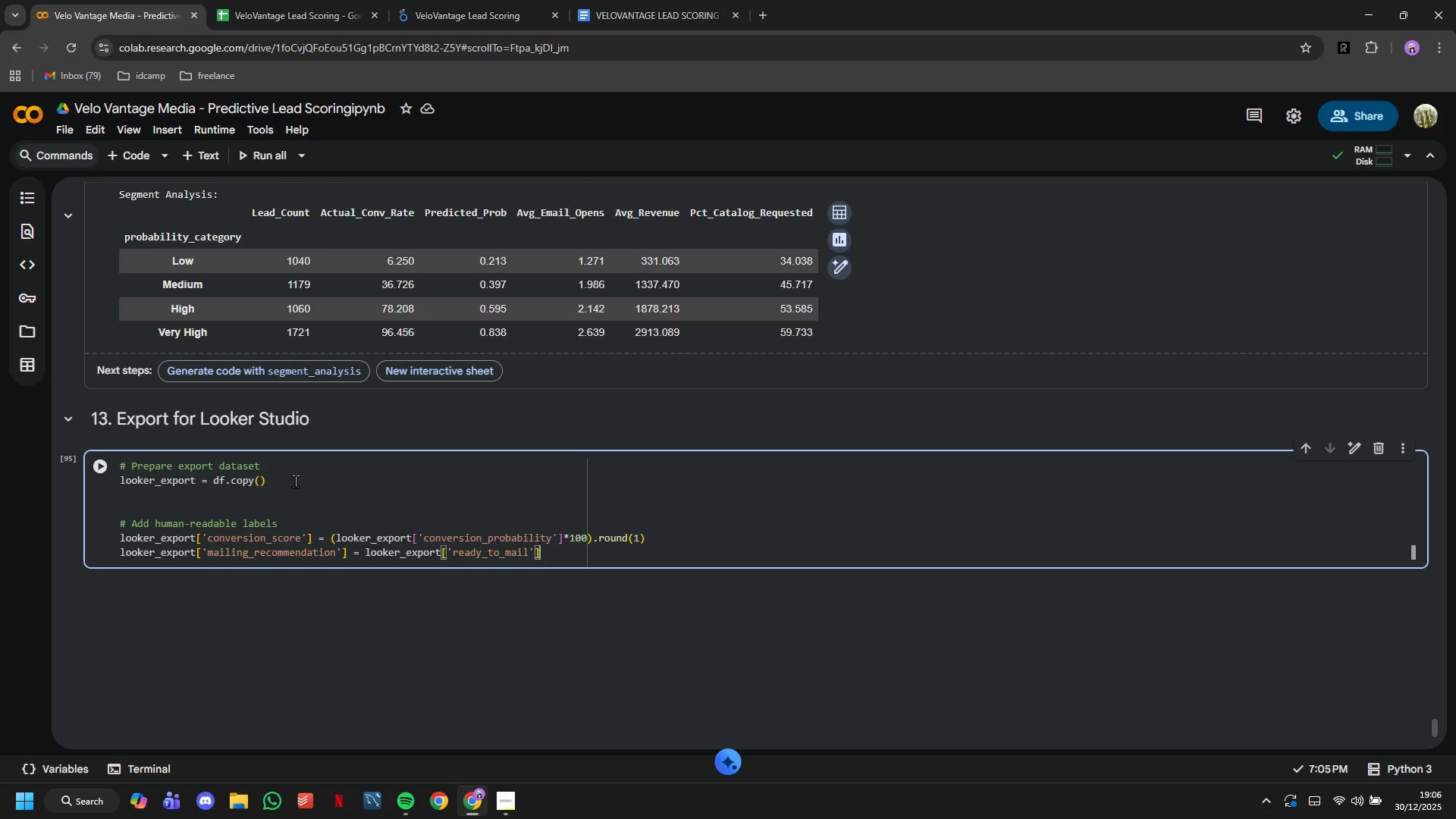 
key(ArrowRight)
 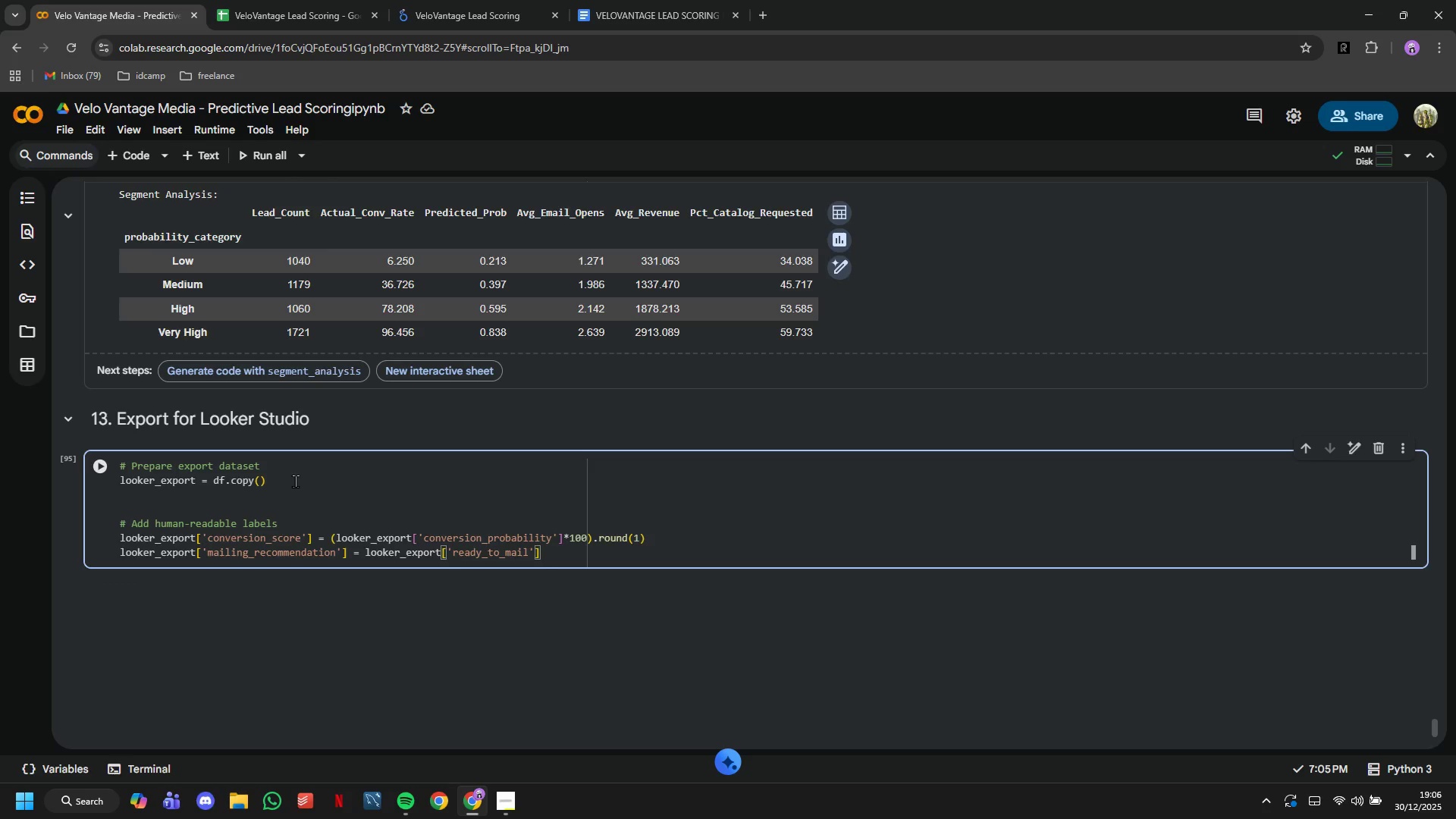 
type(.map({)
 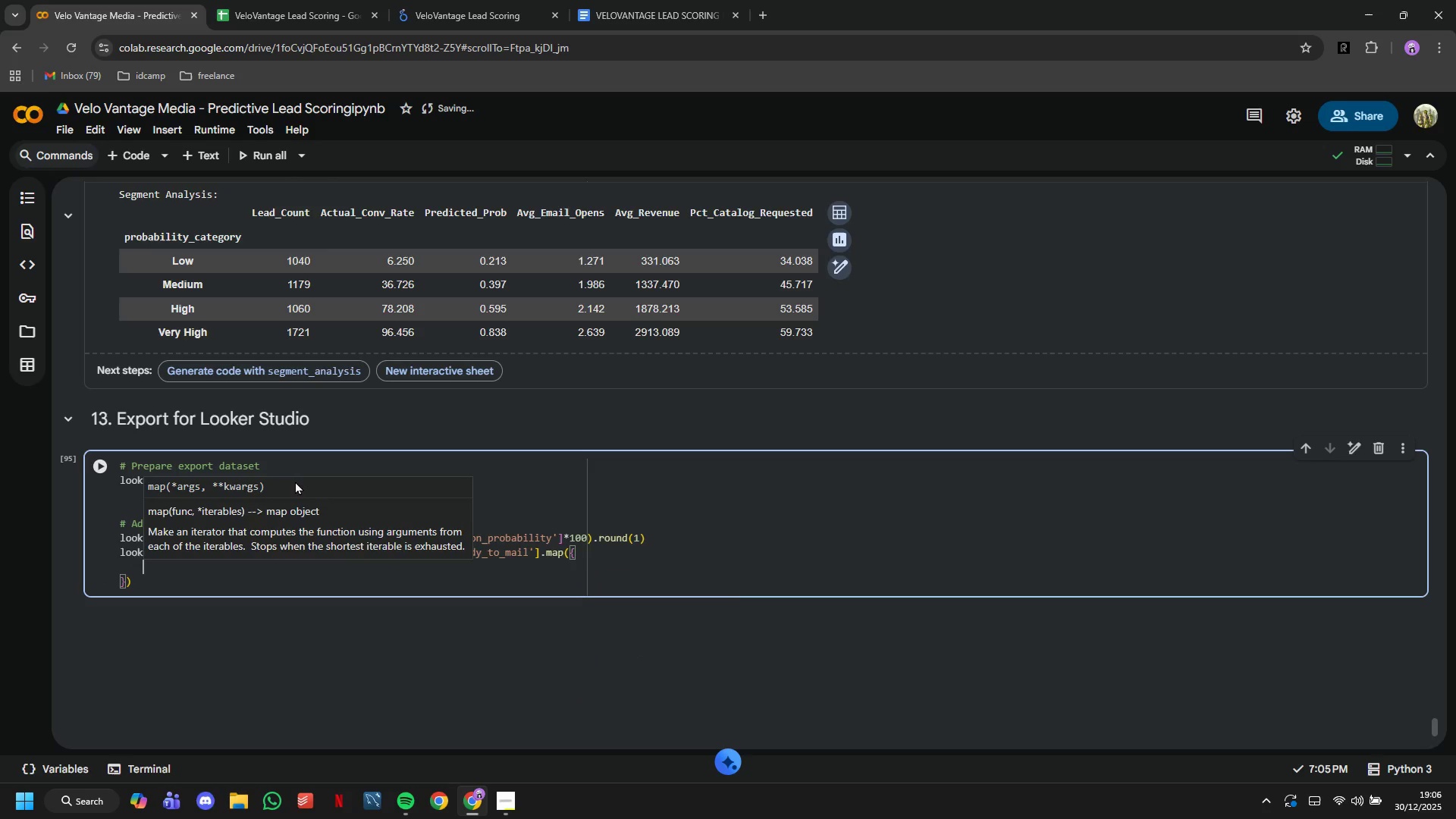 
 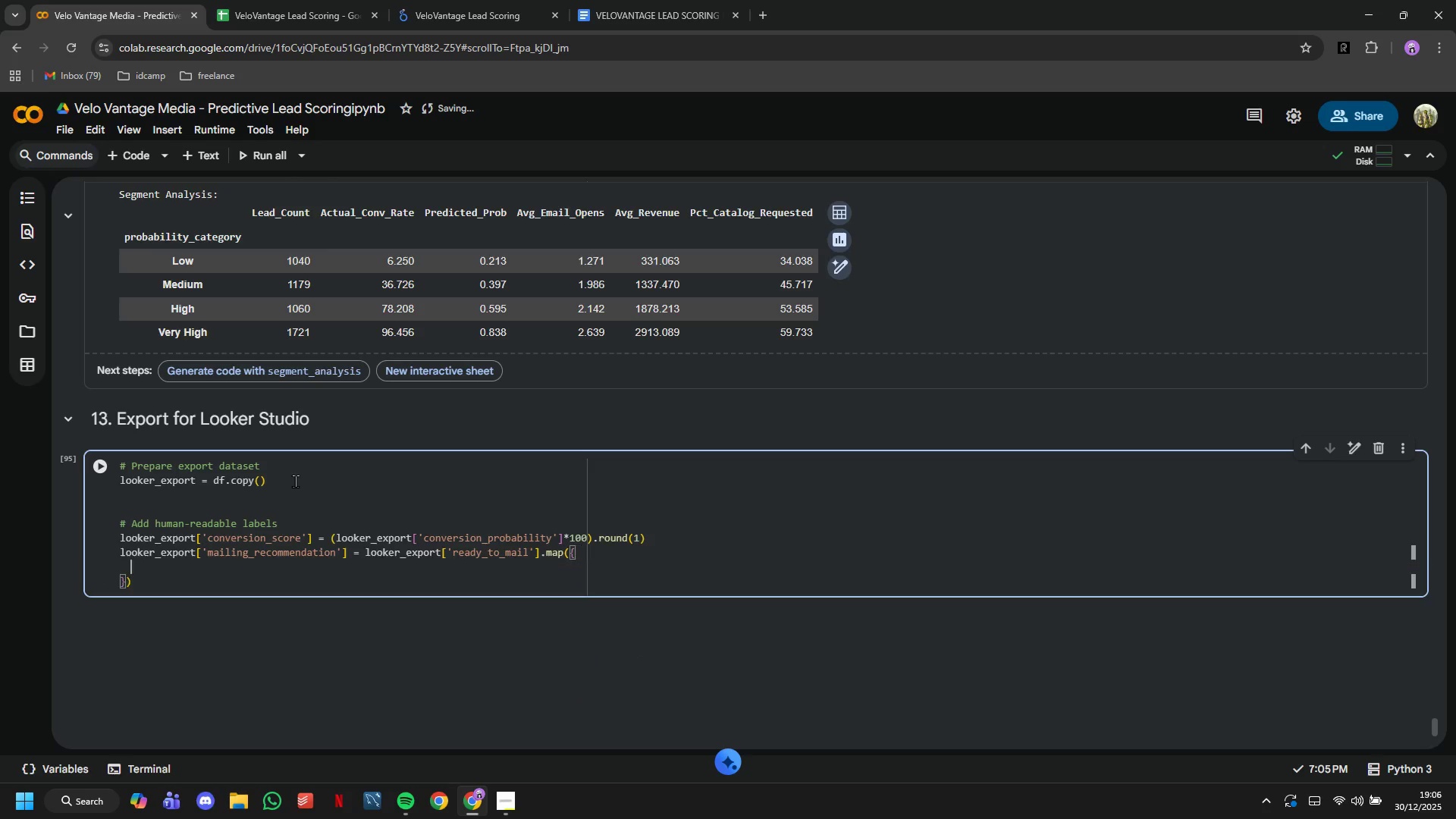 
key(Enter)
 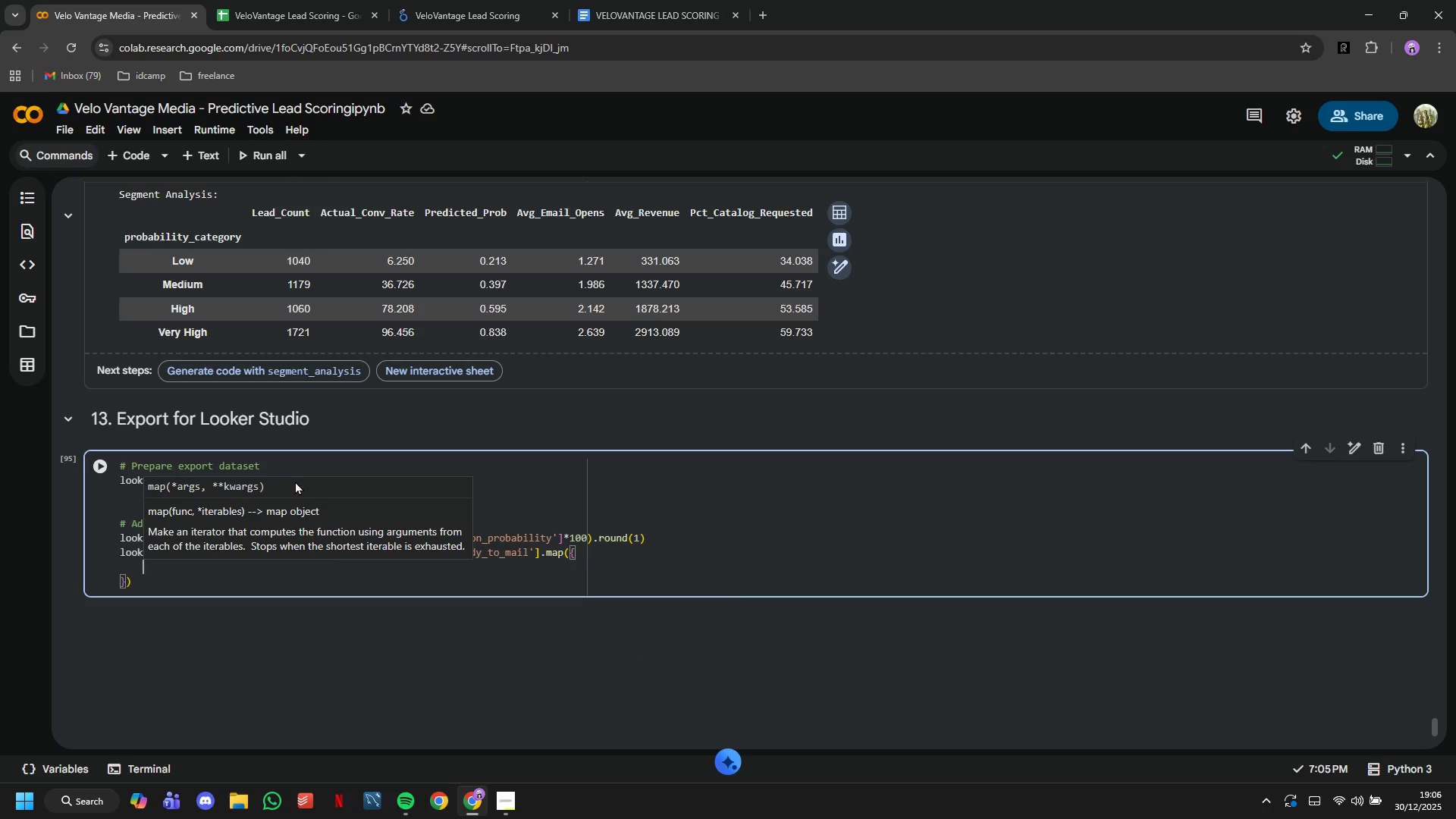 
type(1:'MAIL CATALOG)
 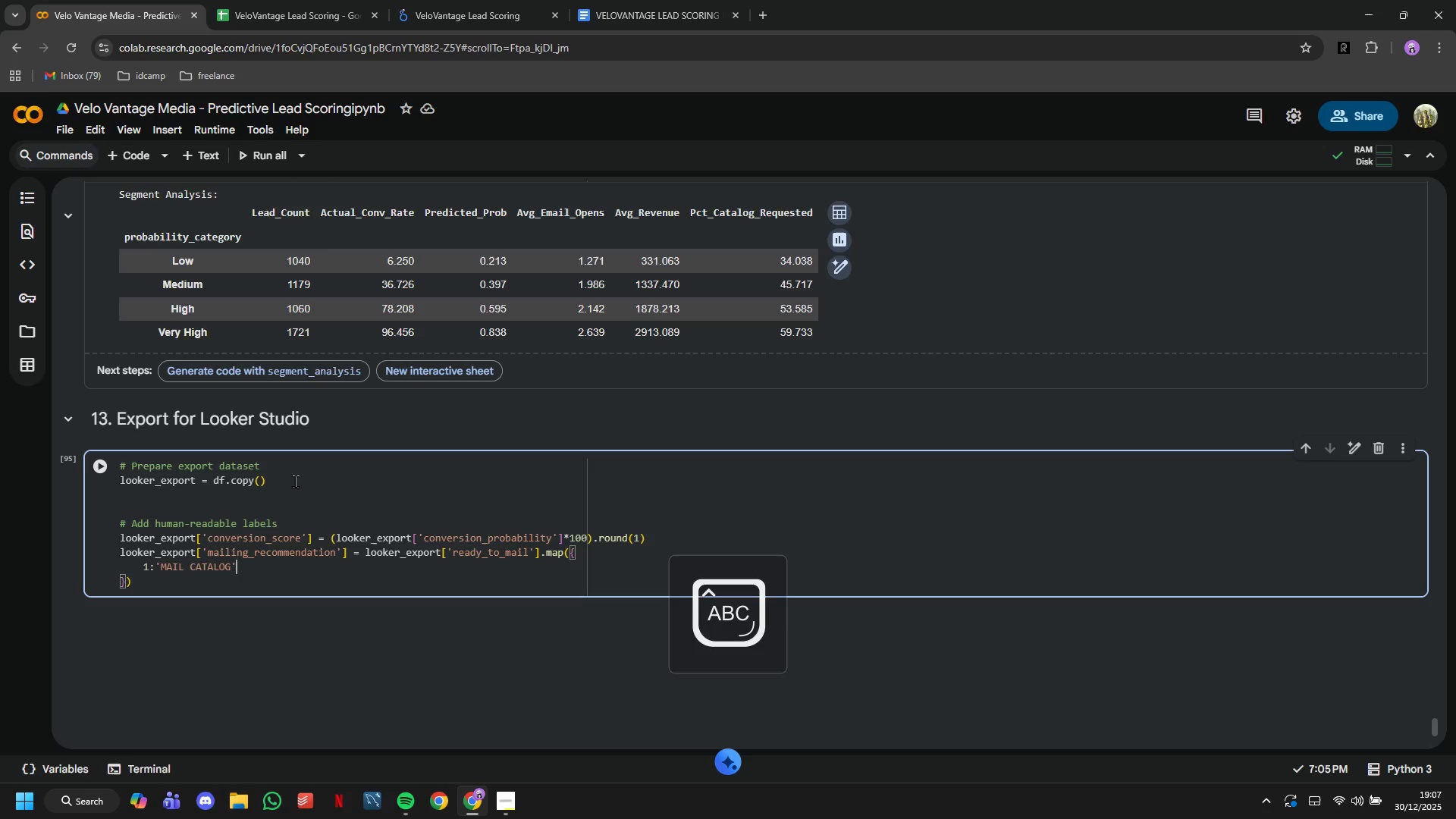 
key(ArrowRight)
 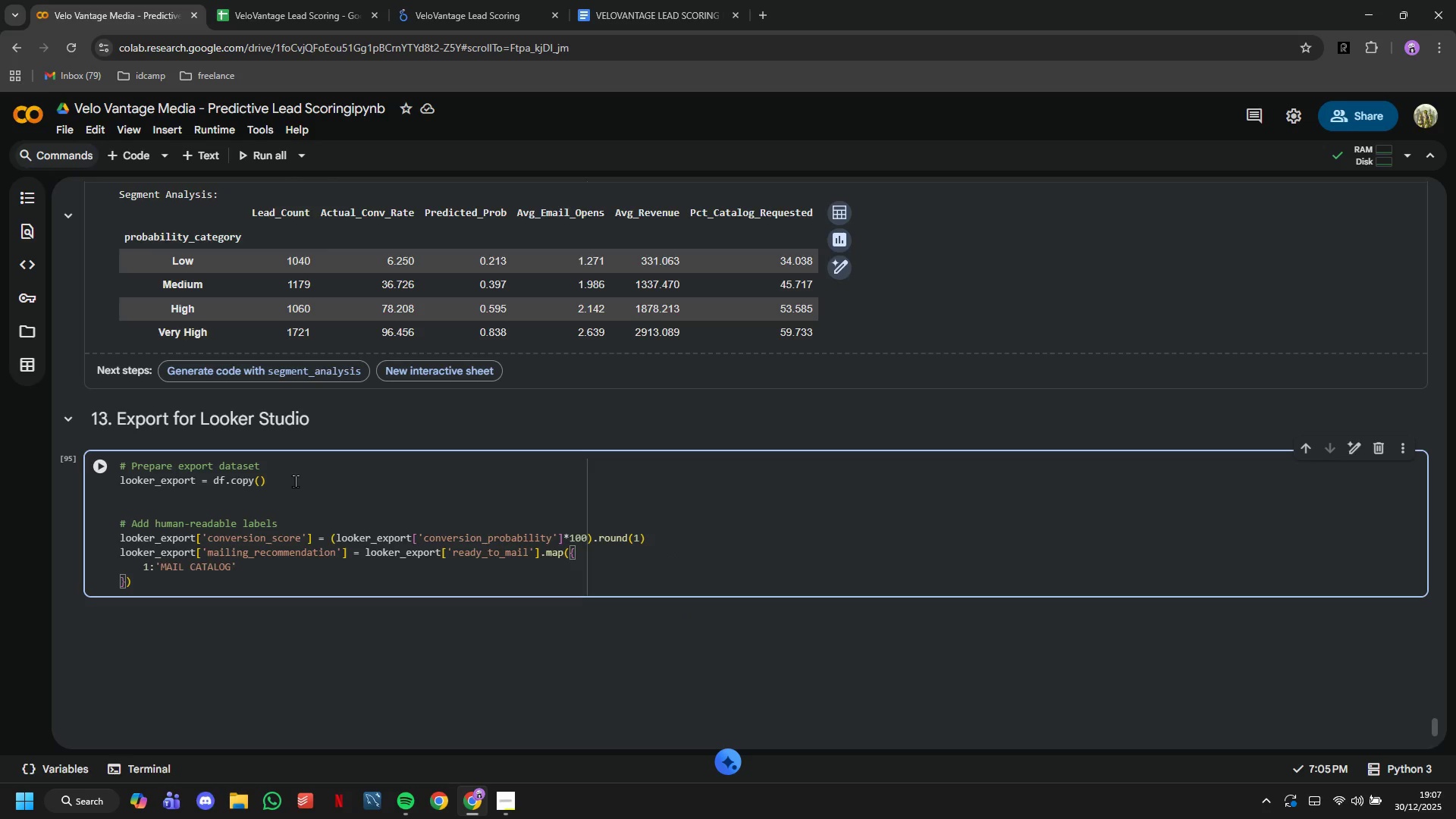 
key(Comma)
 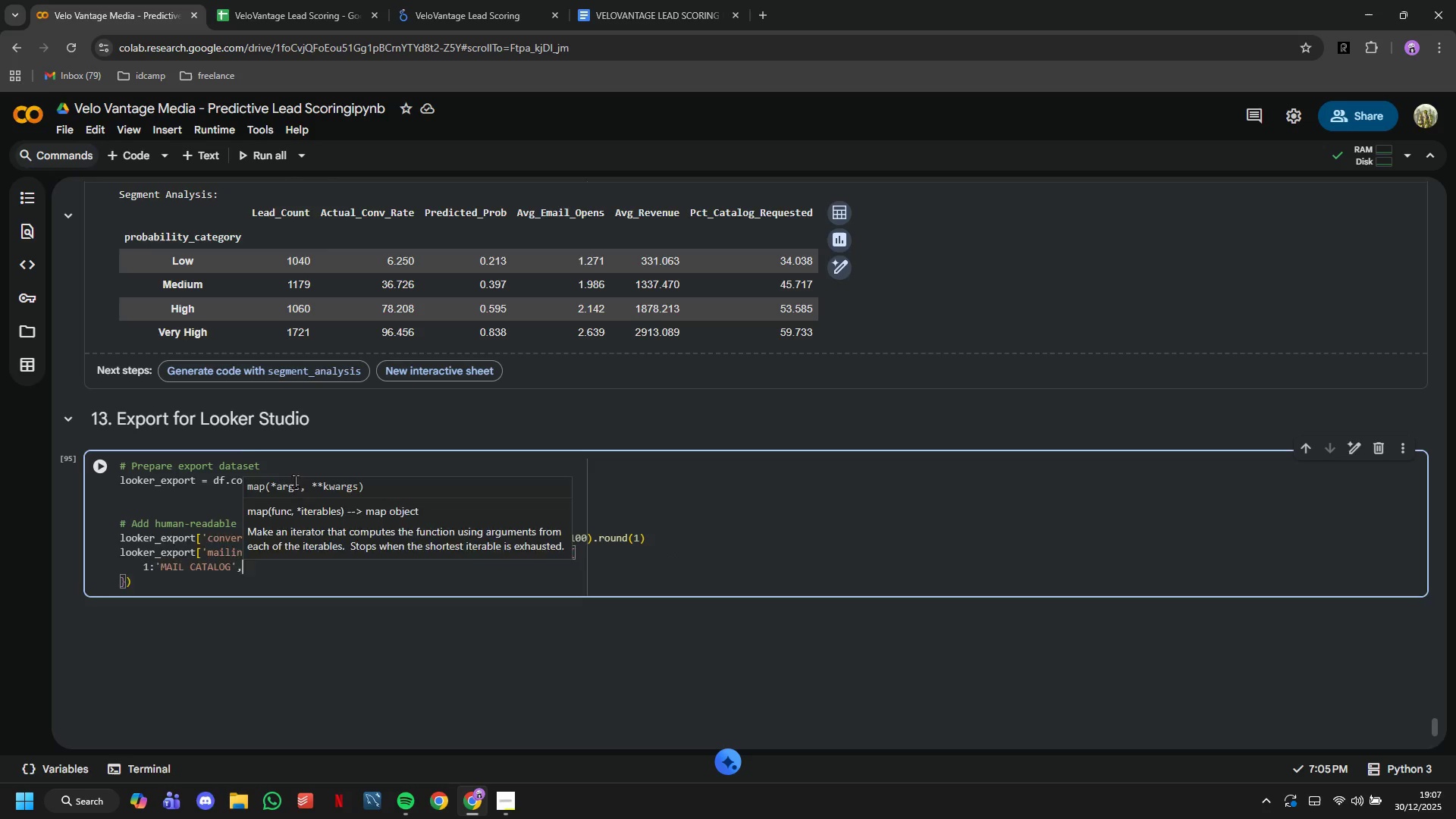 
key(Enter)
 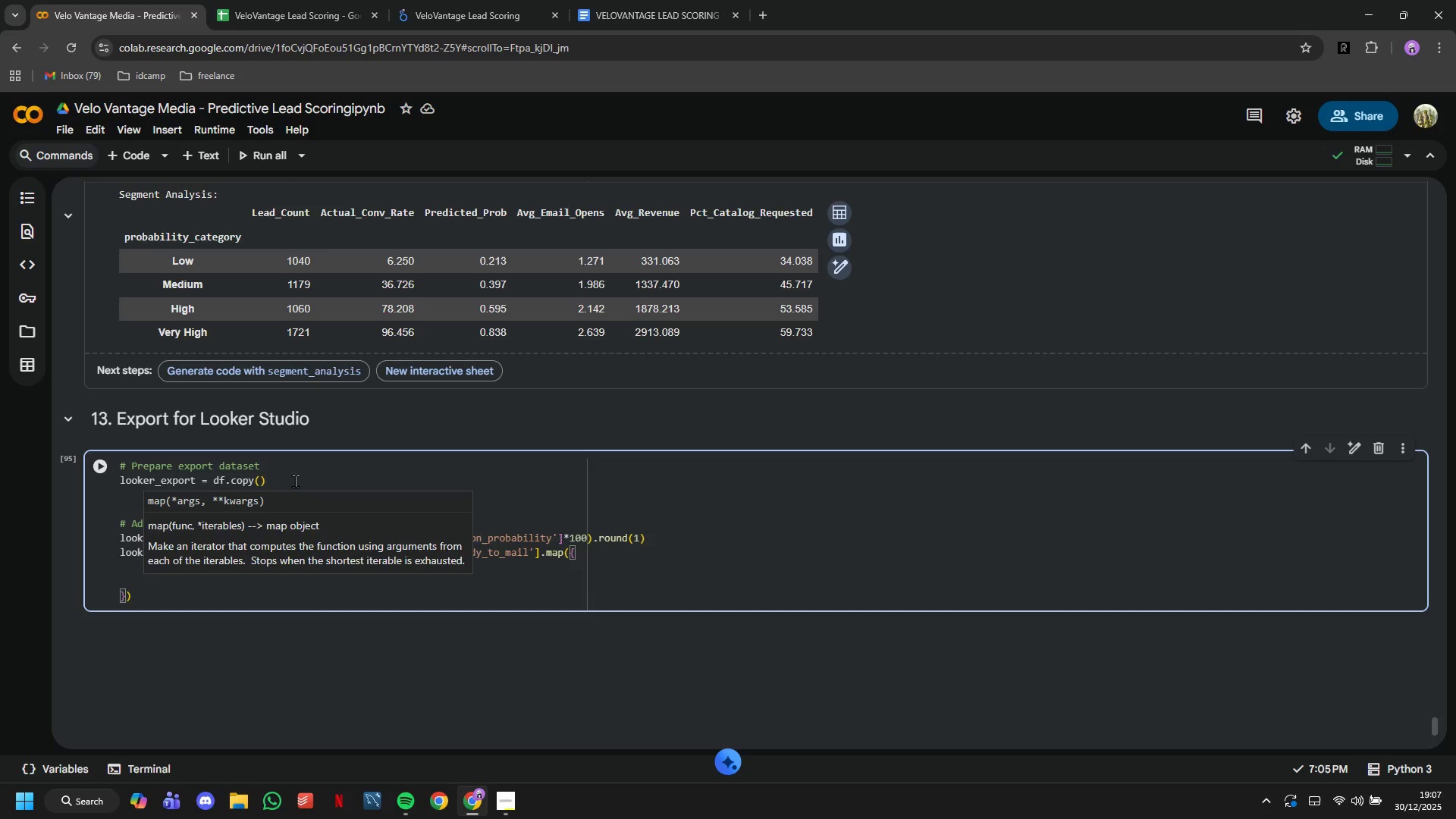 
type(0: ;)
key(Backspace)
type('s)
key(Backspace)
type(Skip)
 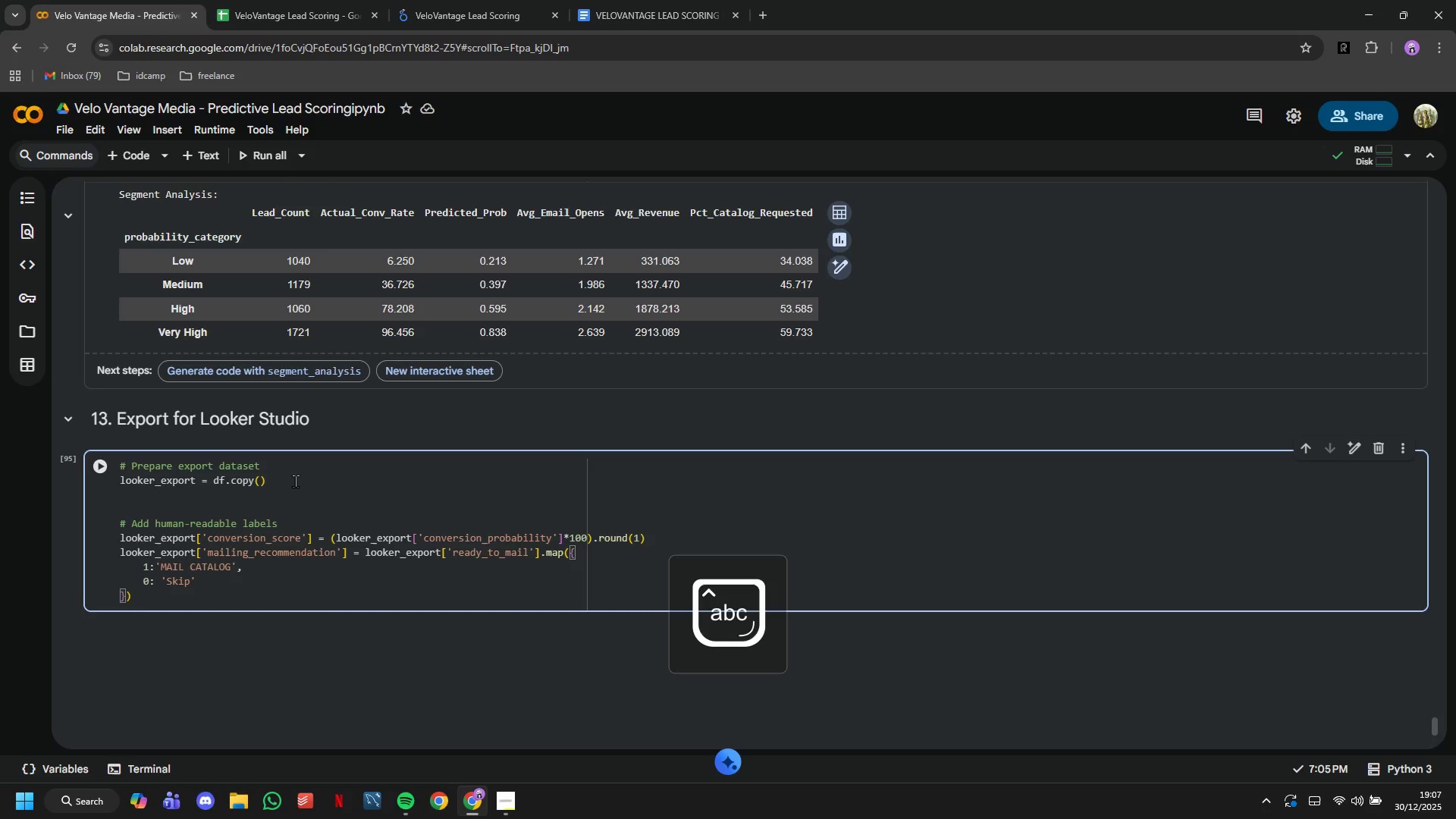 
key(ArrowDown)
 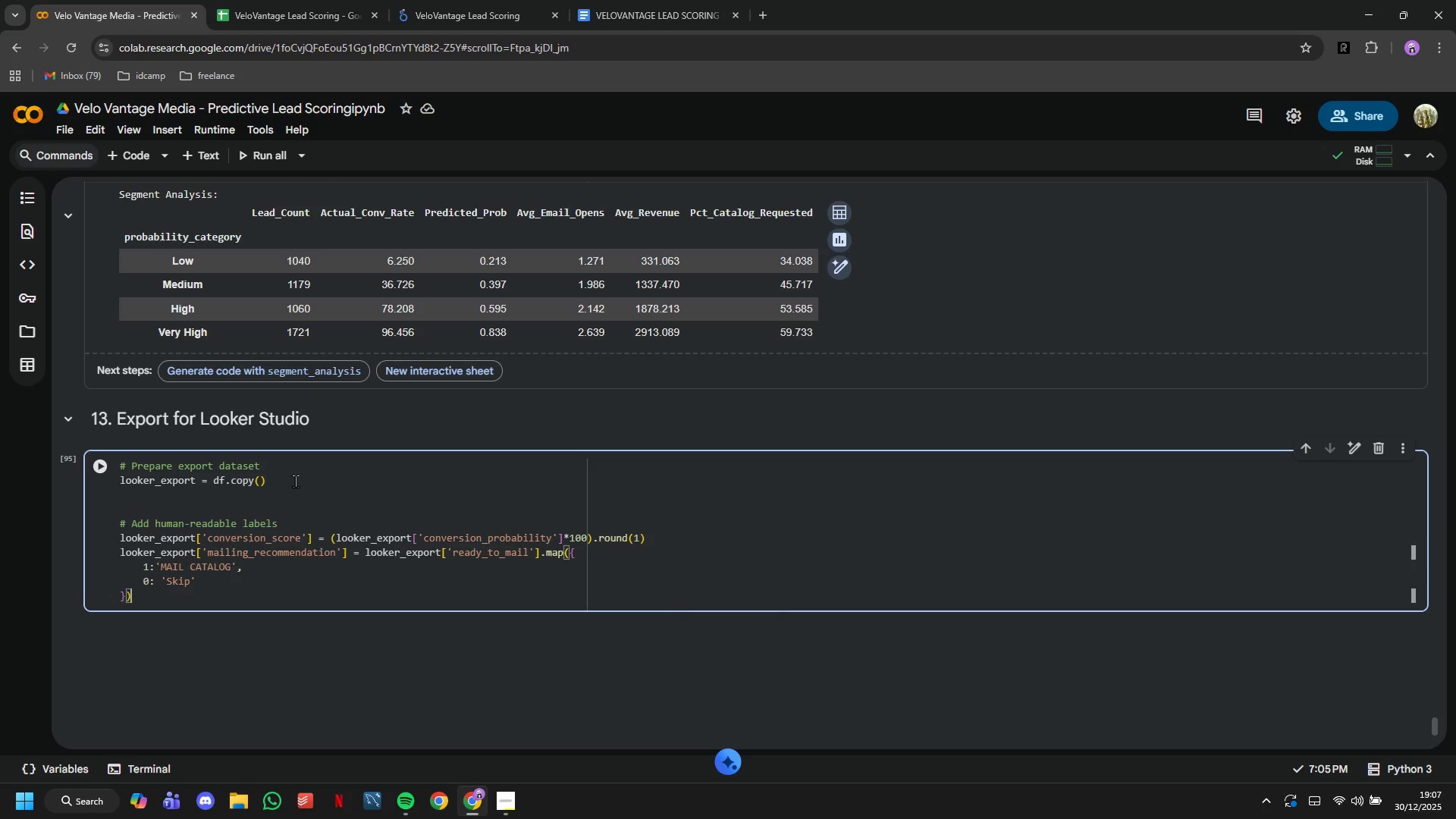 
key(Enter)
 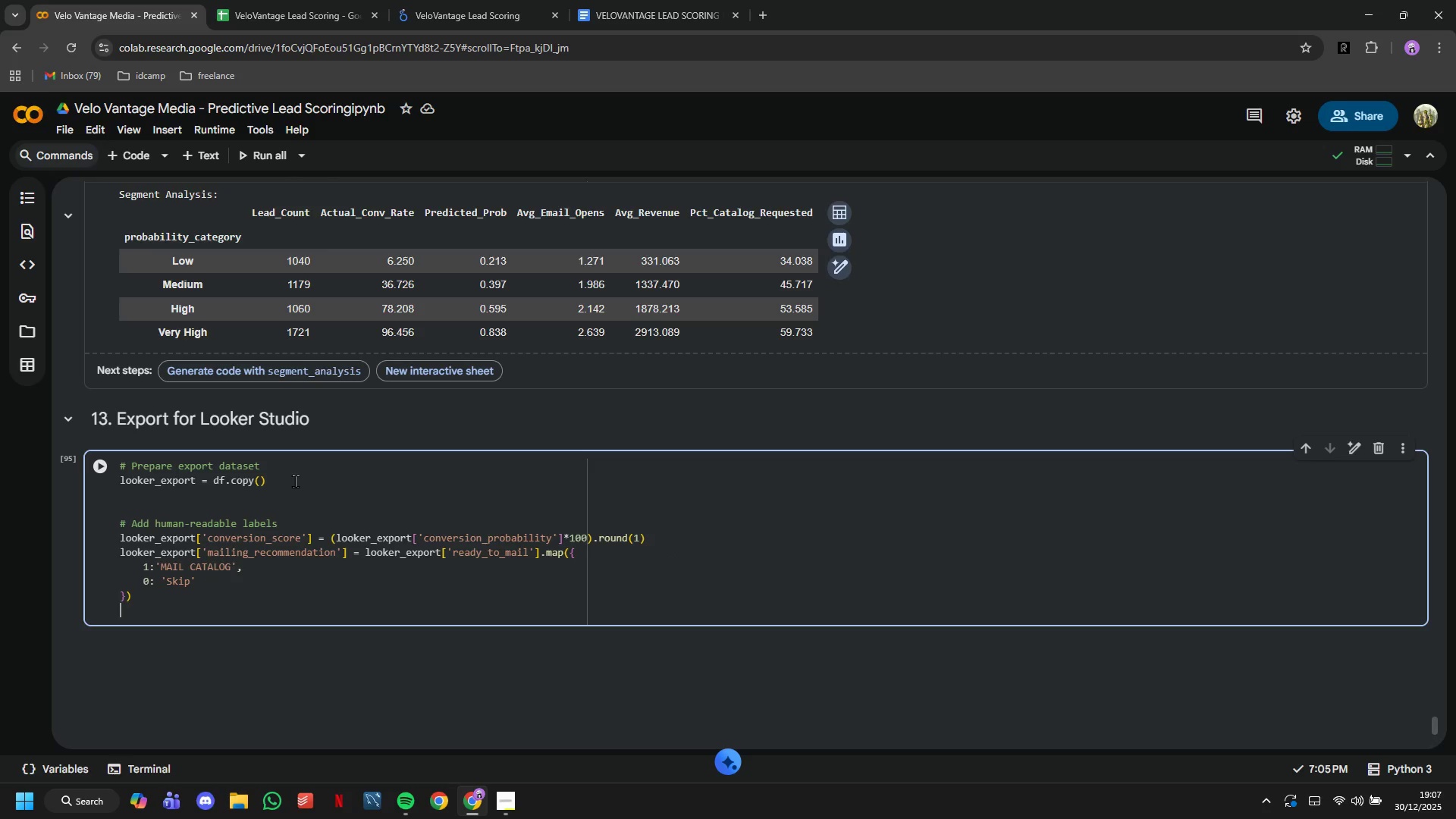 
key(Enter)
 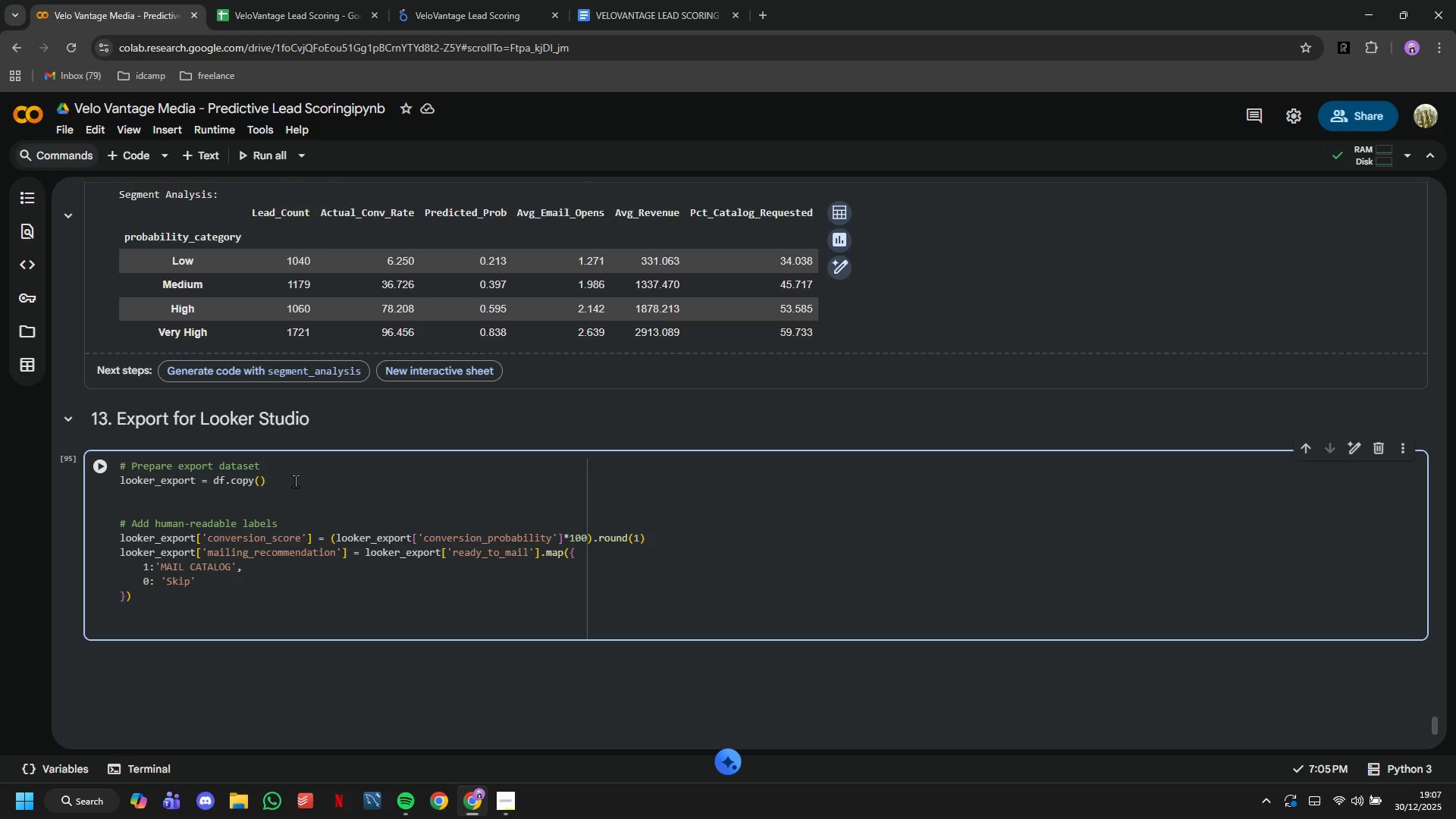 
type(# Save)
 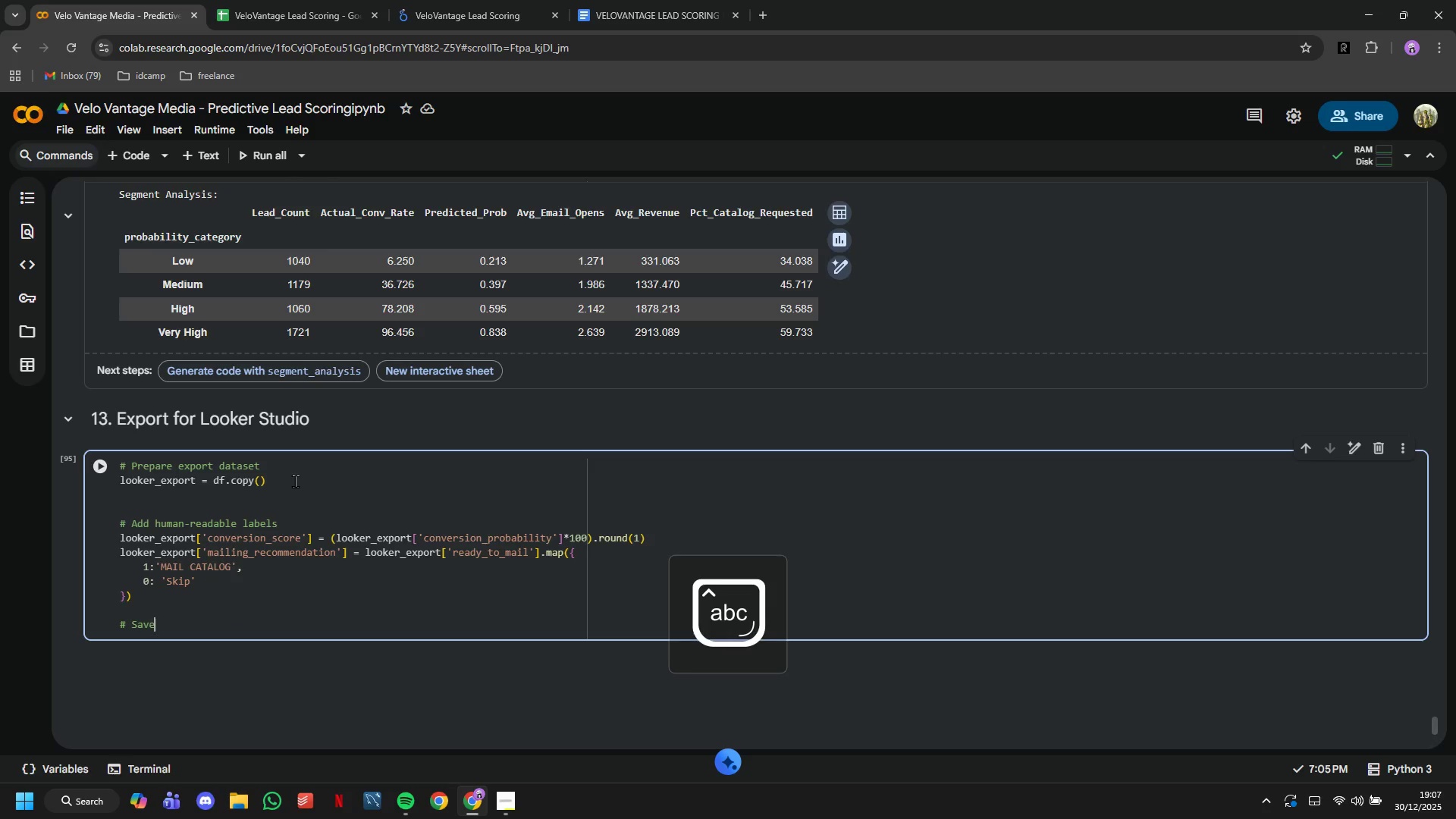 
key(Enter)
 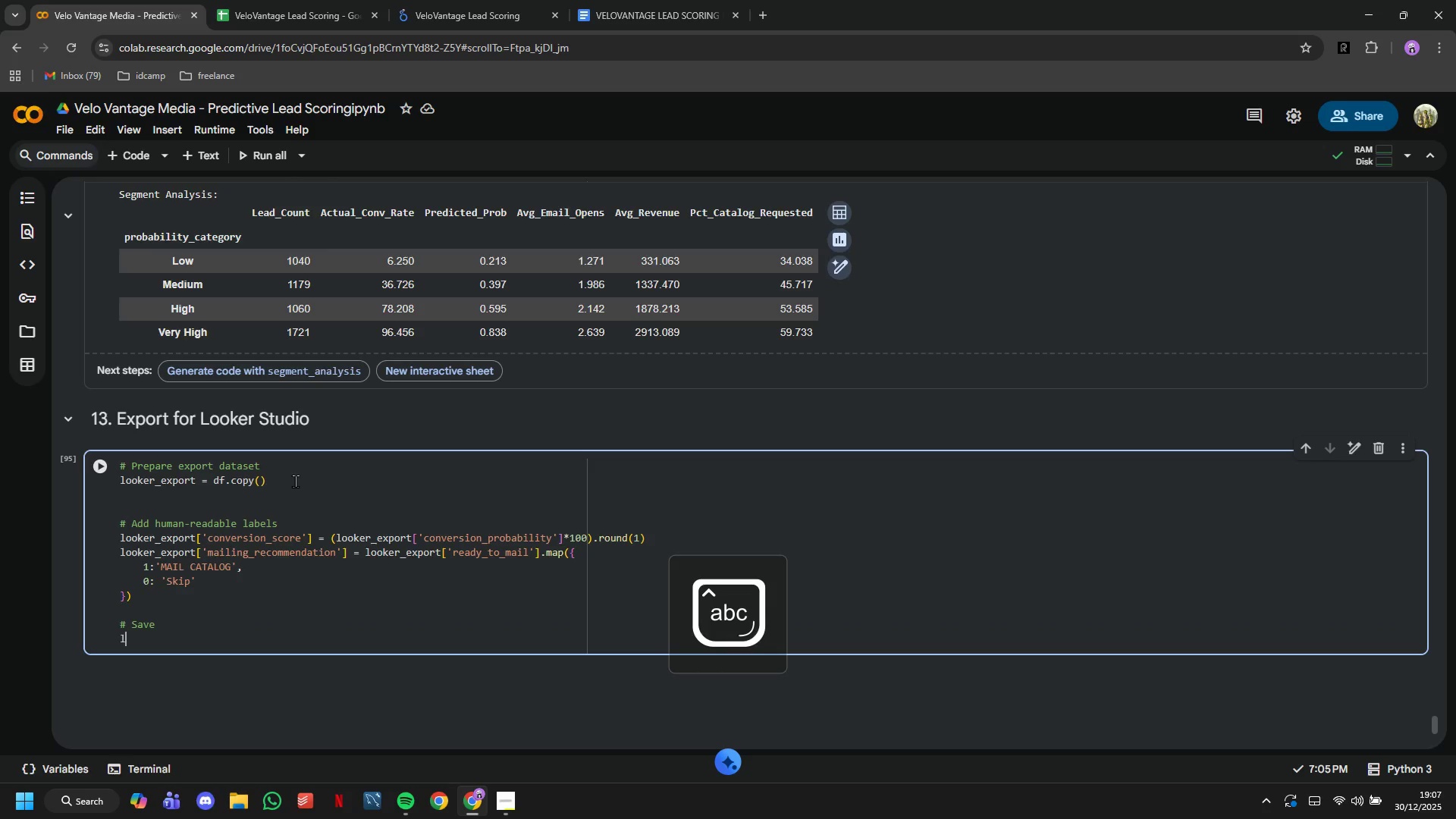 
type(looker_ex)
key(Tab)
type(.to_sc)
key(Backspace)
key(Backspace)
type(csv('data/)
key(Backspace)
type(,)
key(Backspace)
type(.csv)
 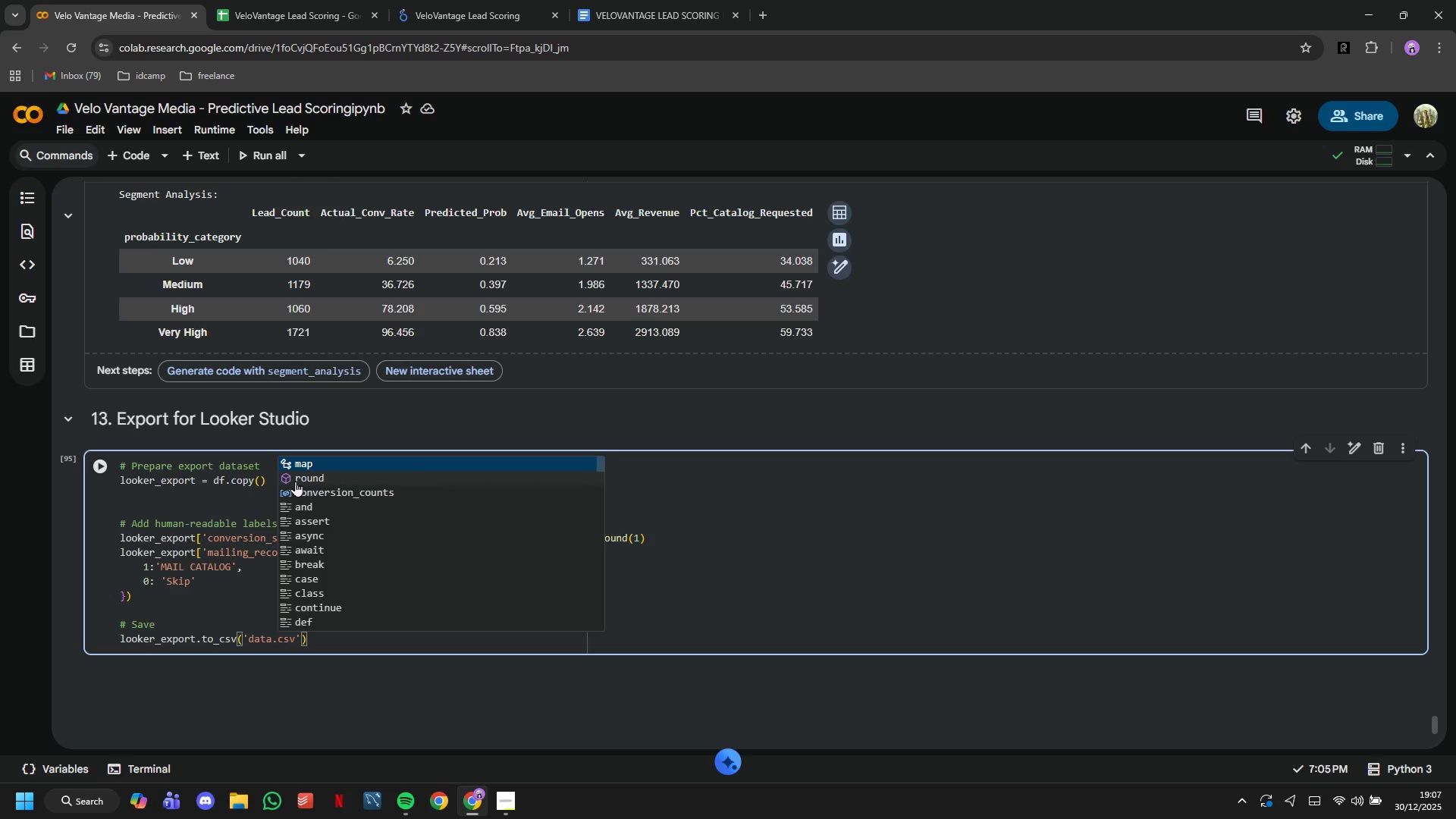 
key(ArrowRight)
 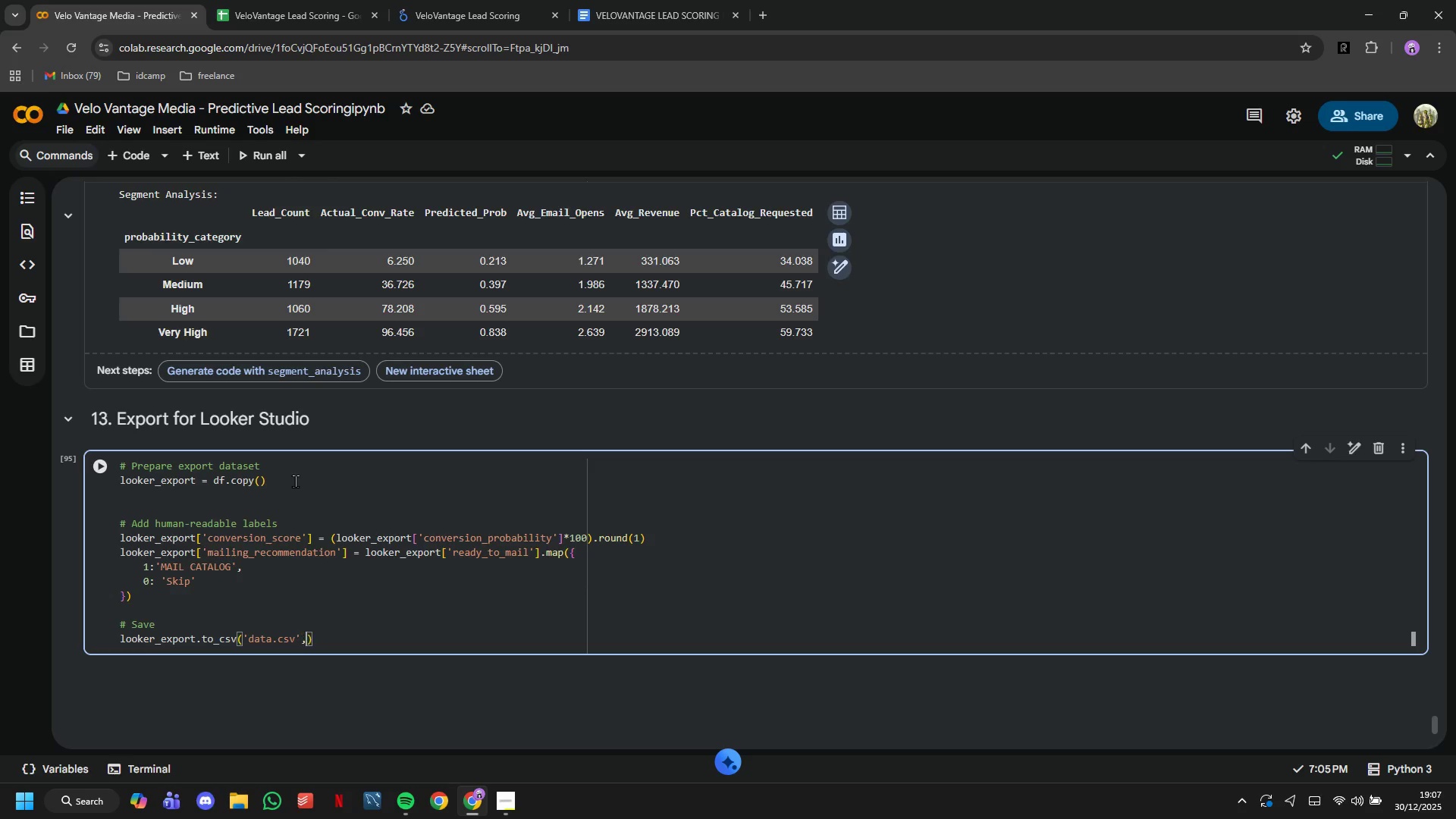 
type(,index=False)
 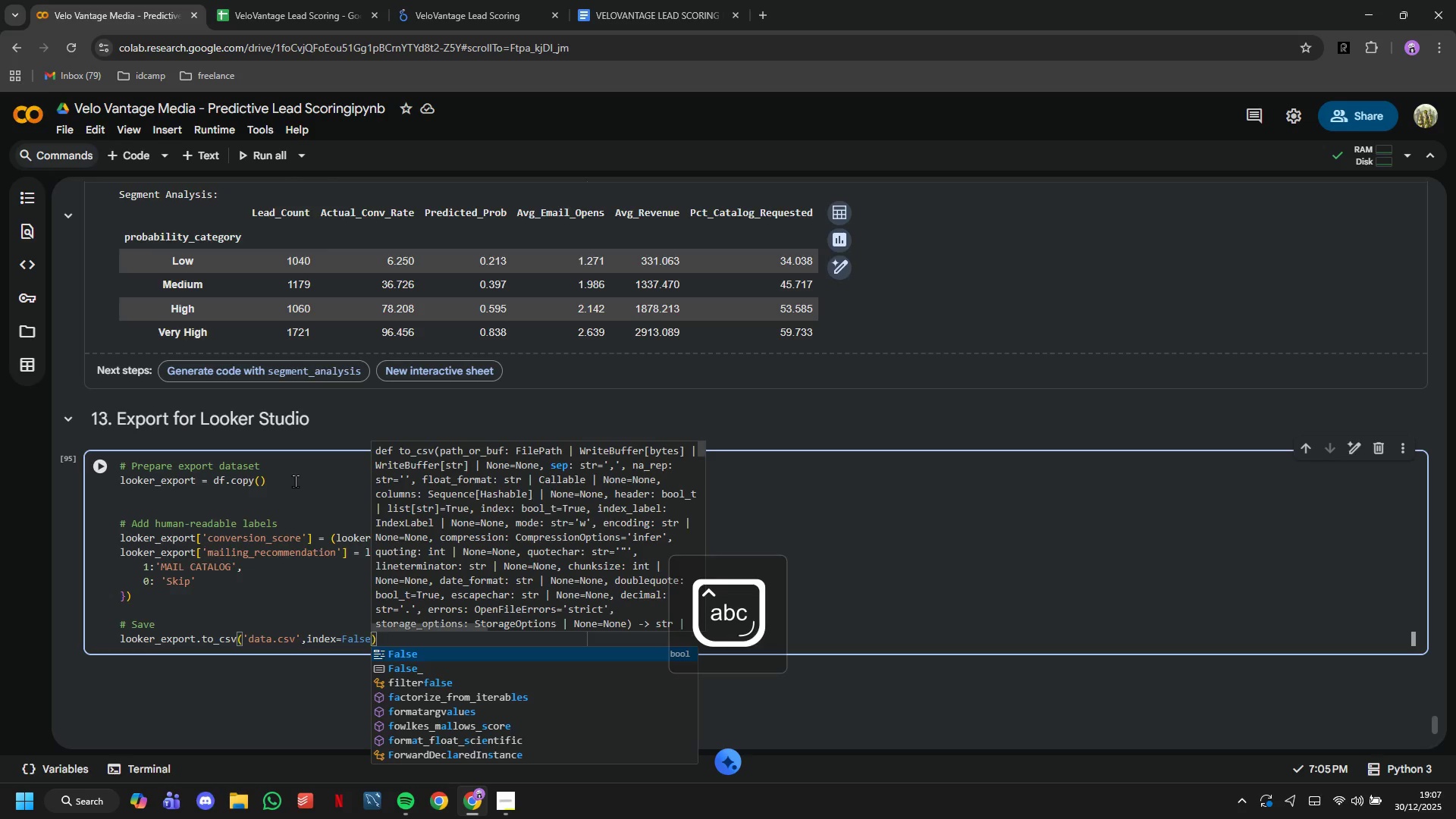 
key(ArrowRight)
 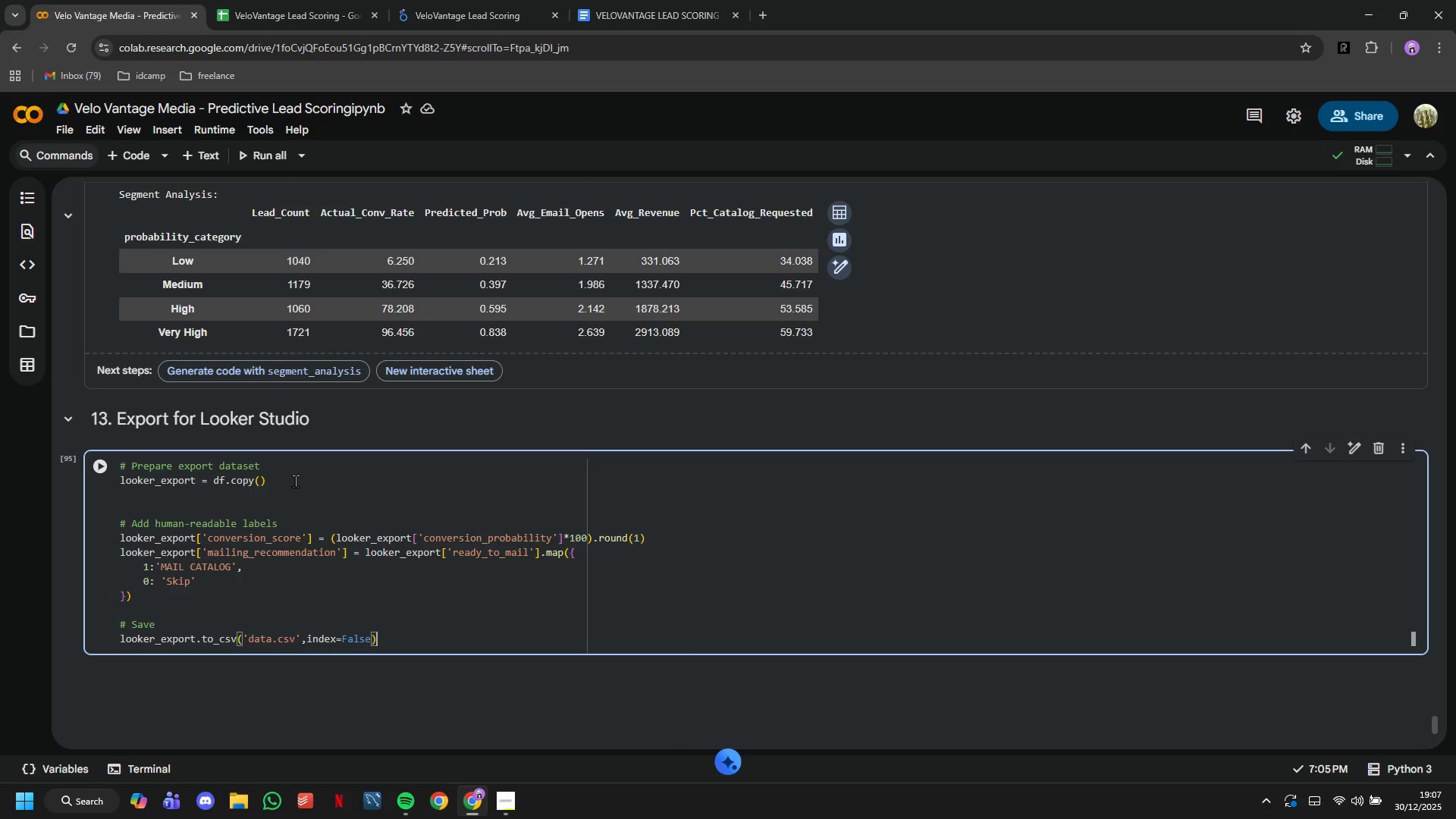 
wait(10.2)
 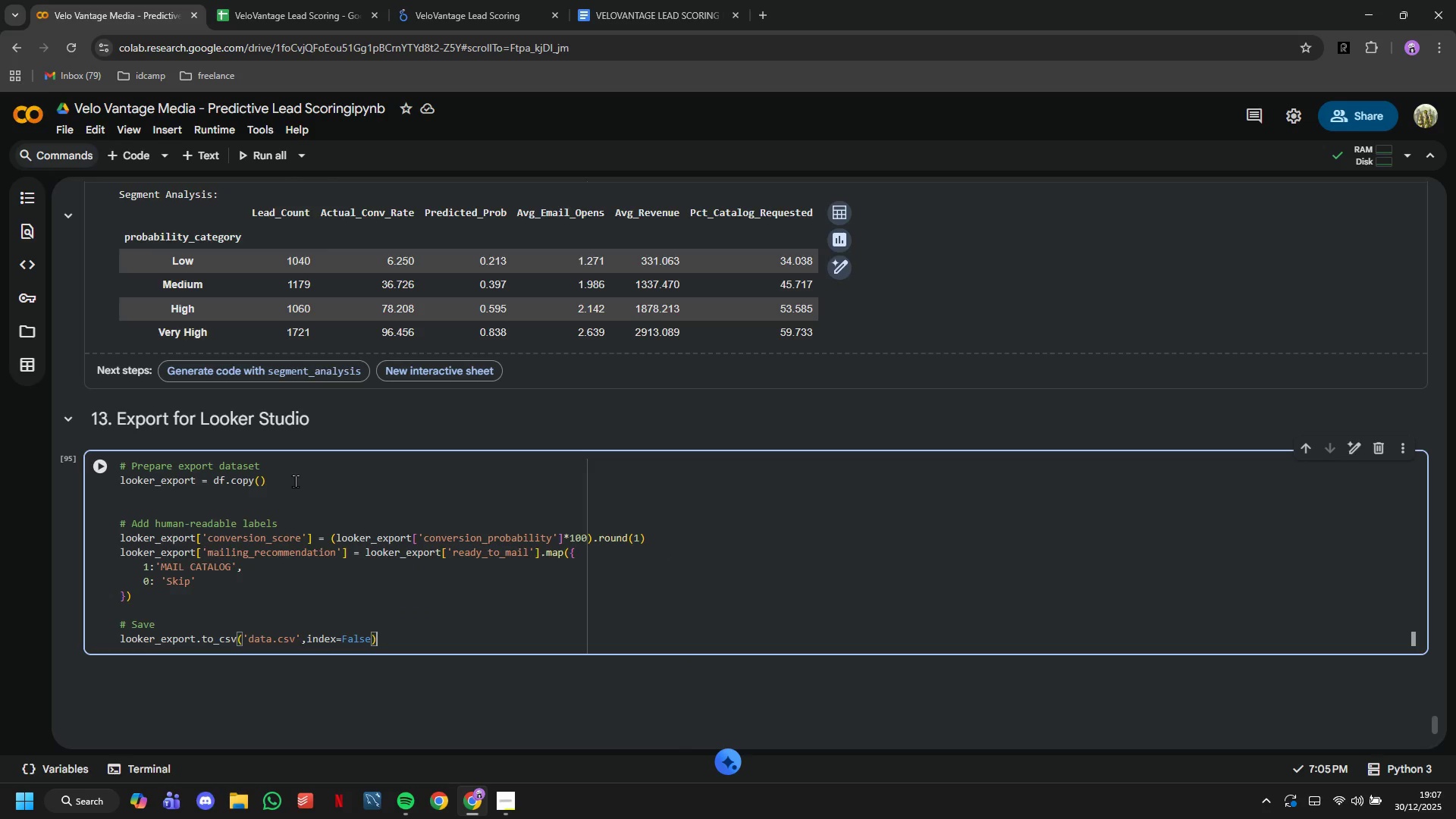 
left_click([33, 359])
 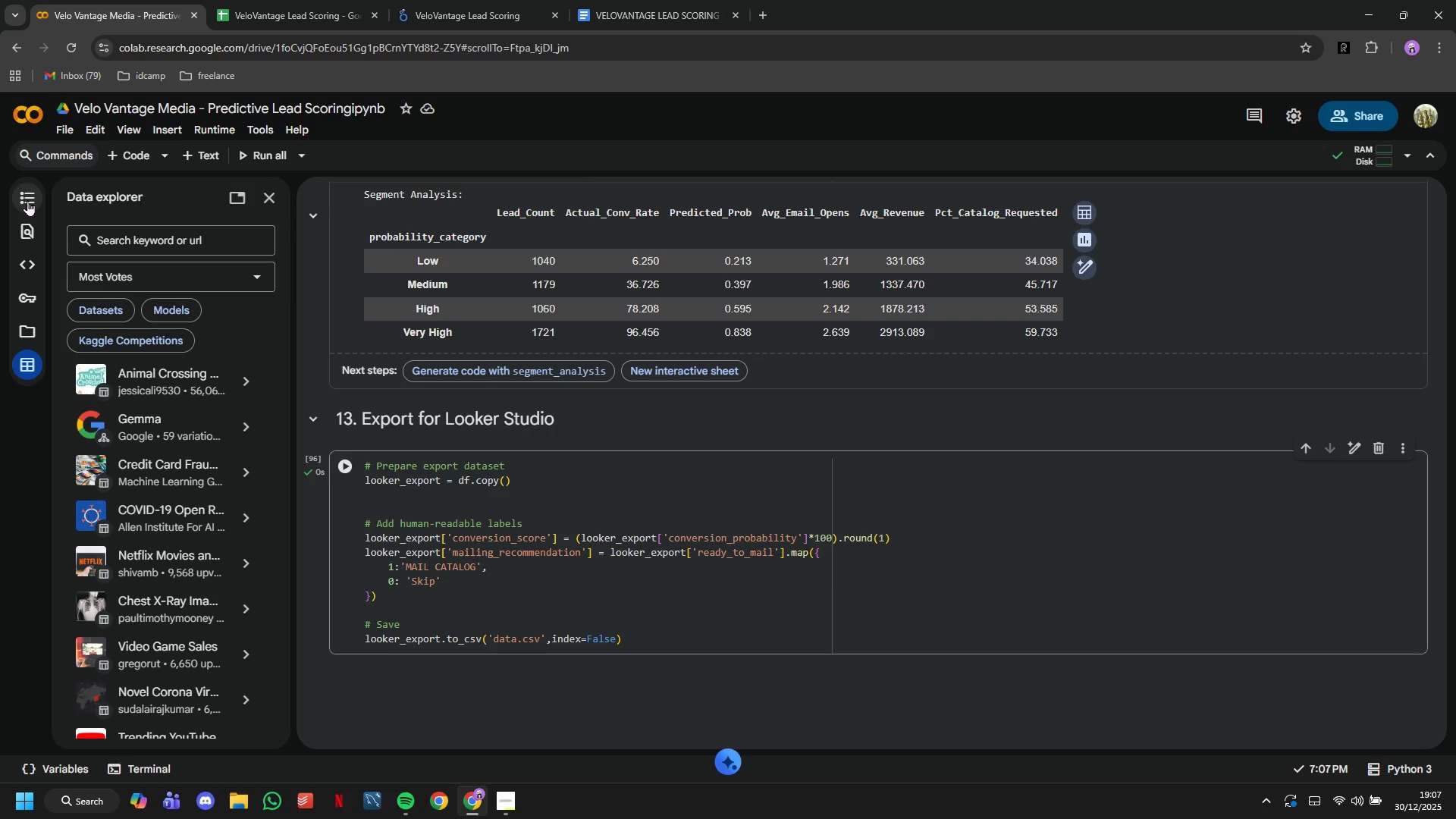 
left_click([35, 327])
 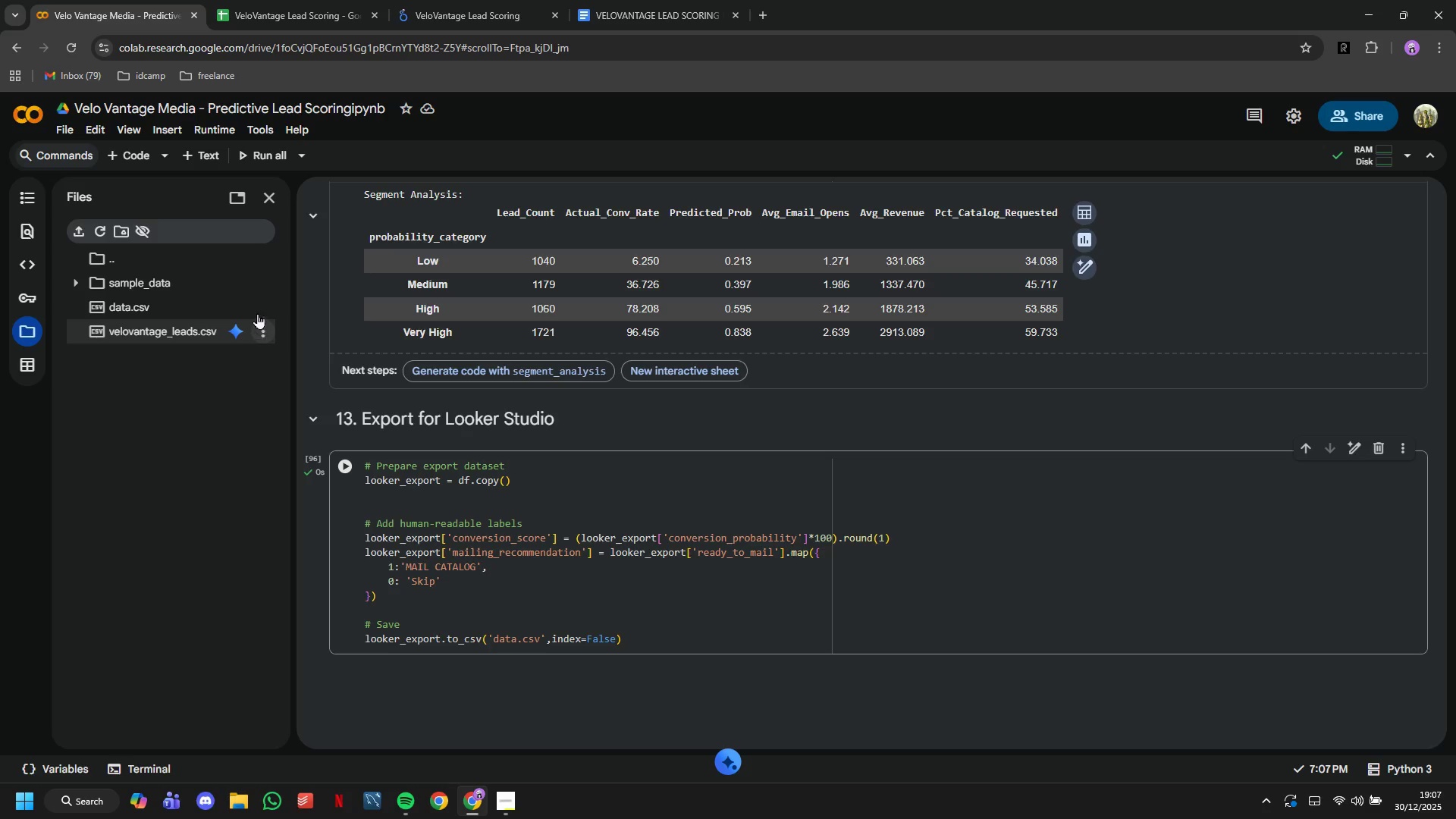 
left_click([256, 309])
 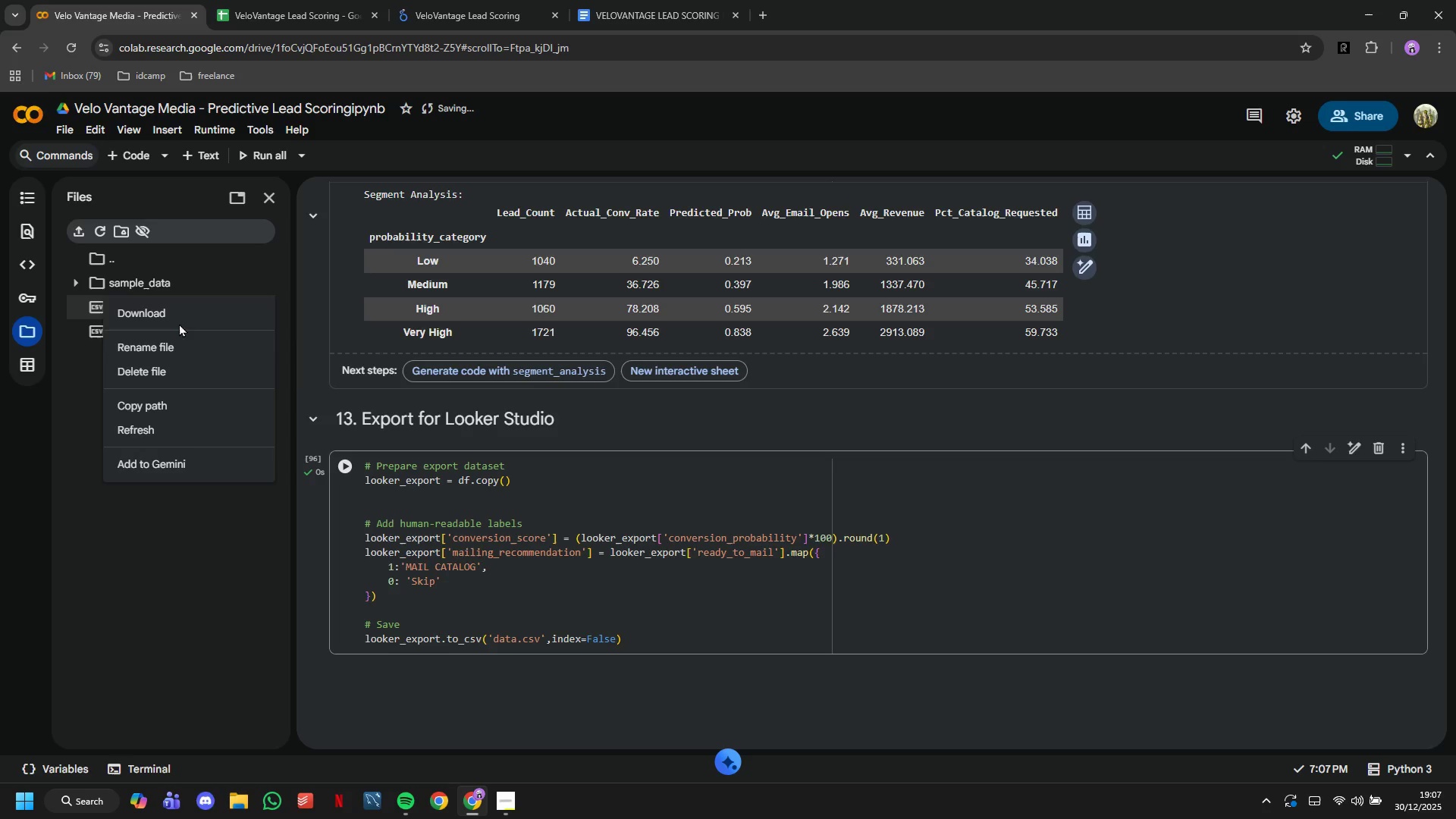 
left_click([171, 315])
 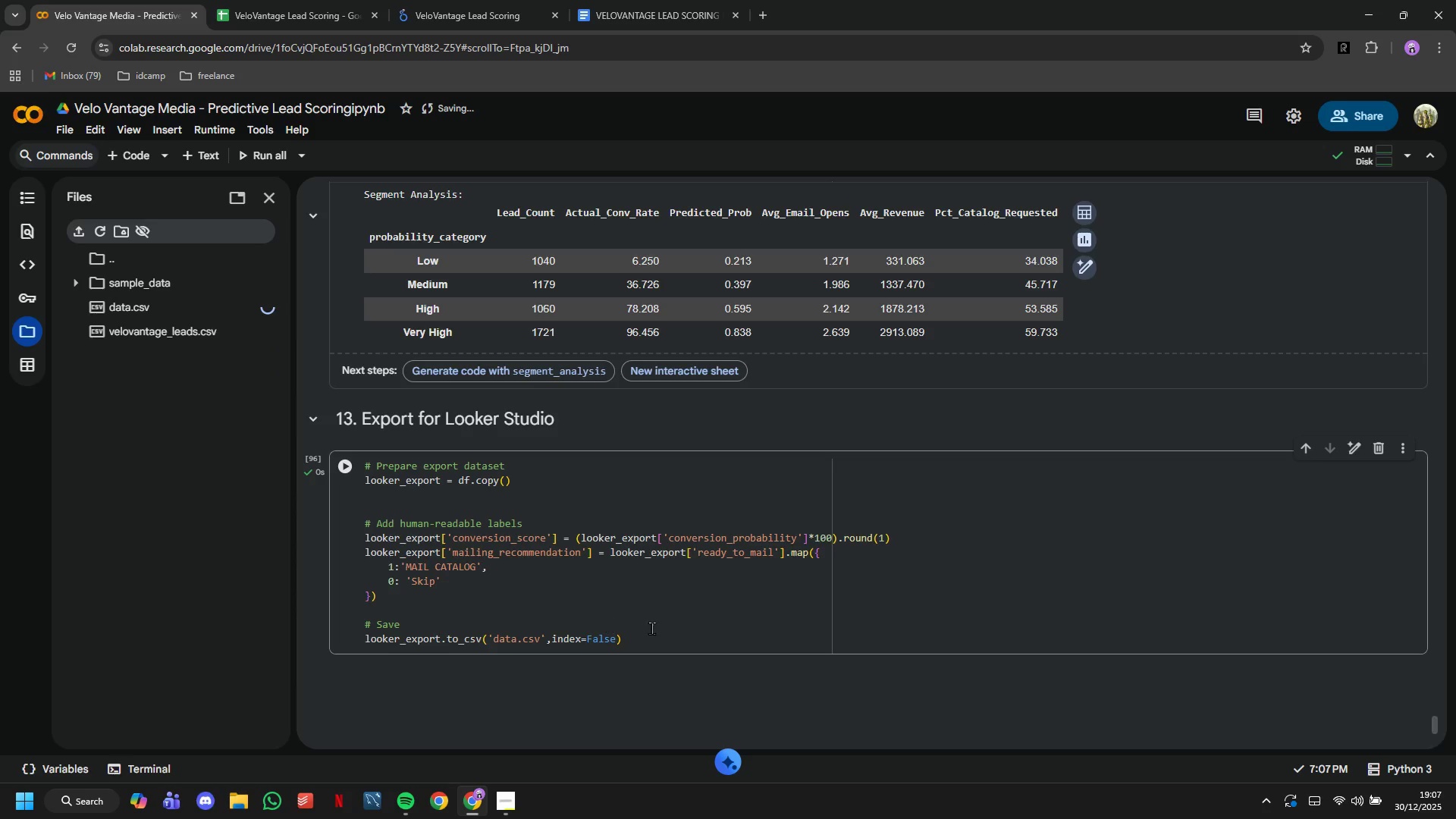 
left_click([657, 604])
 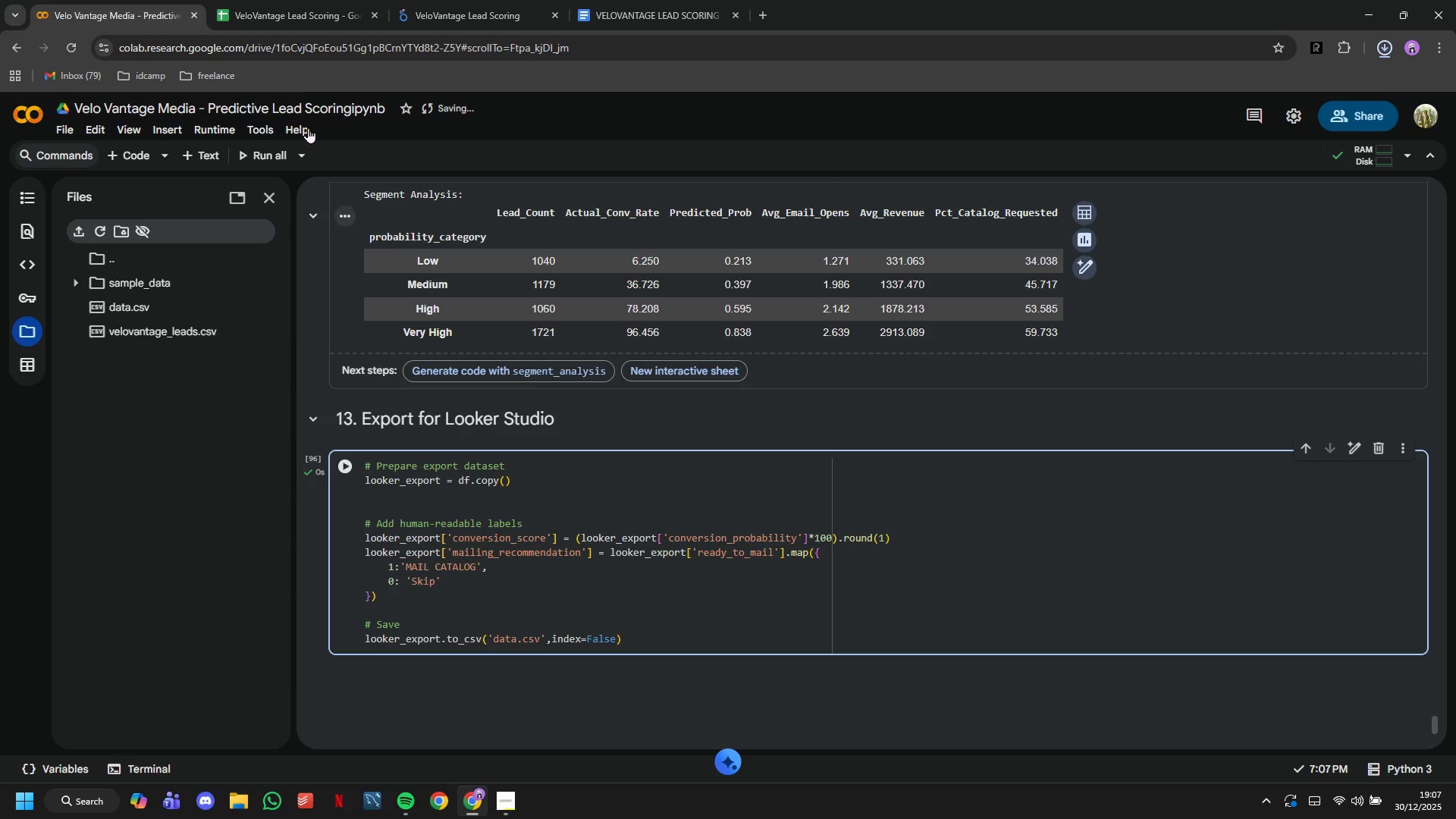 
left_click([271, 0])
 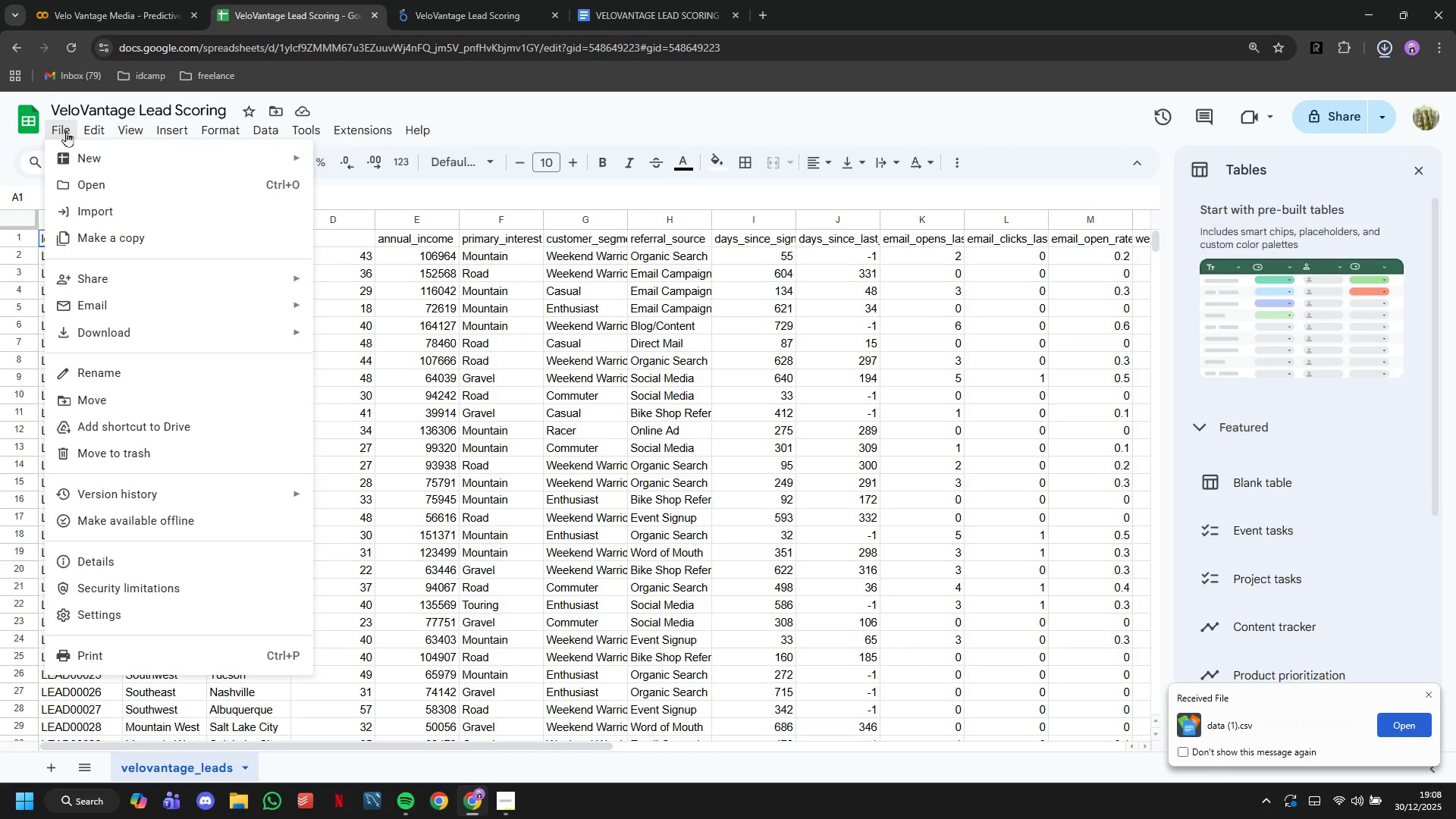 
left_click([118, 205])
 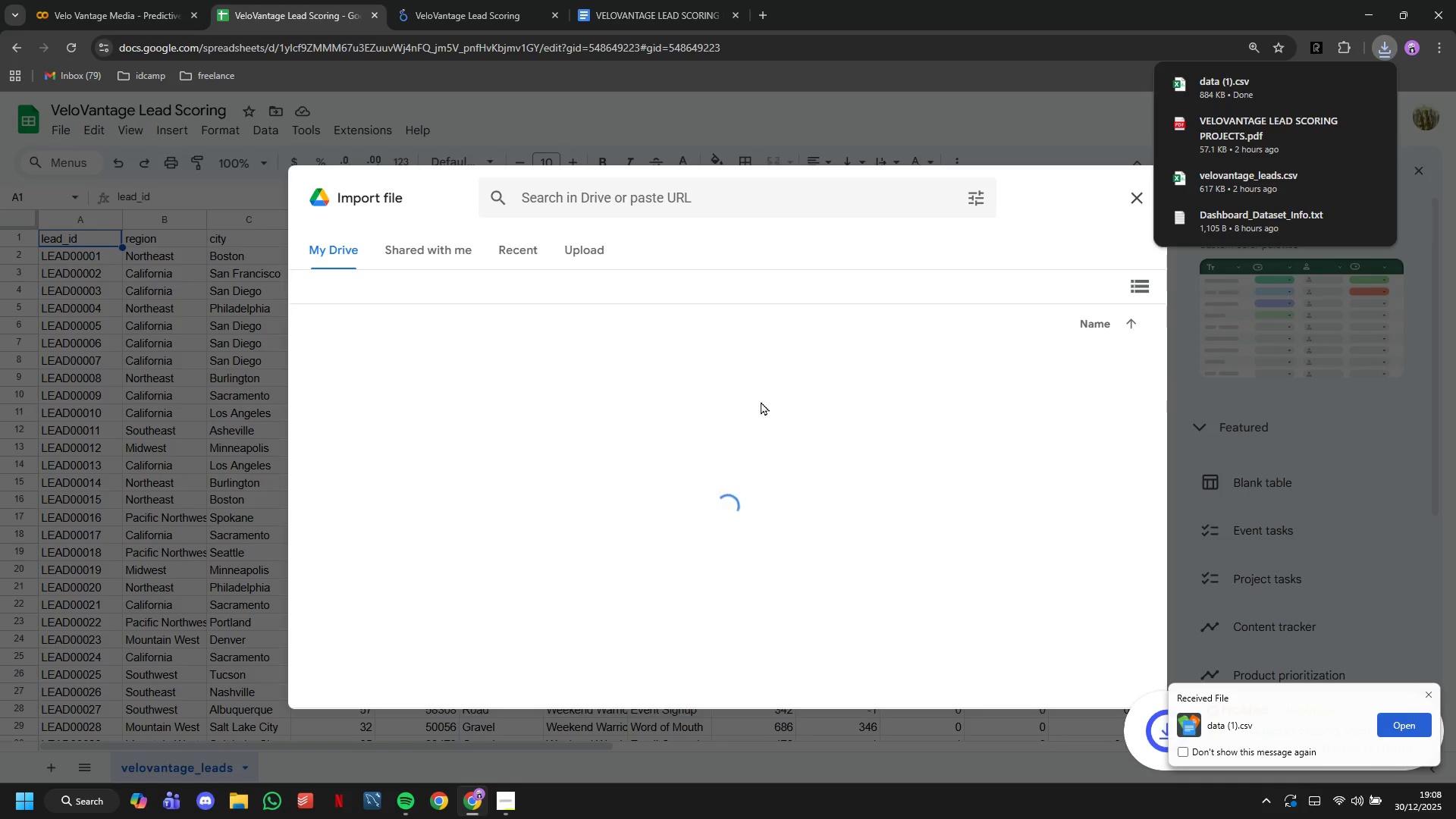 
left_click([596, 257])
 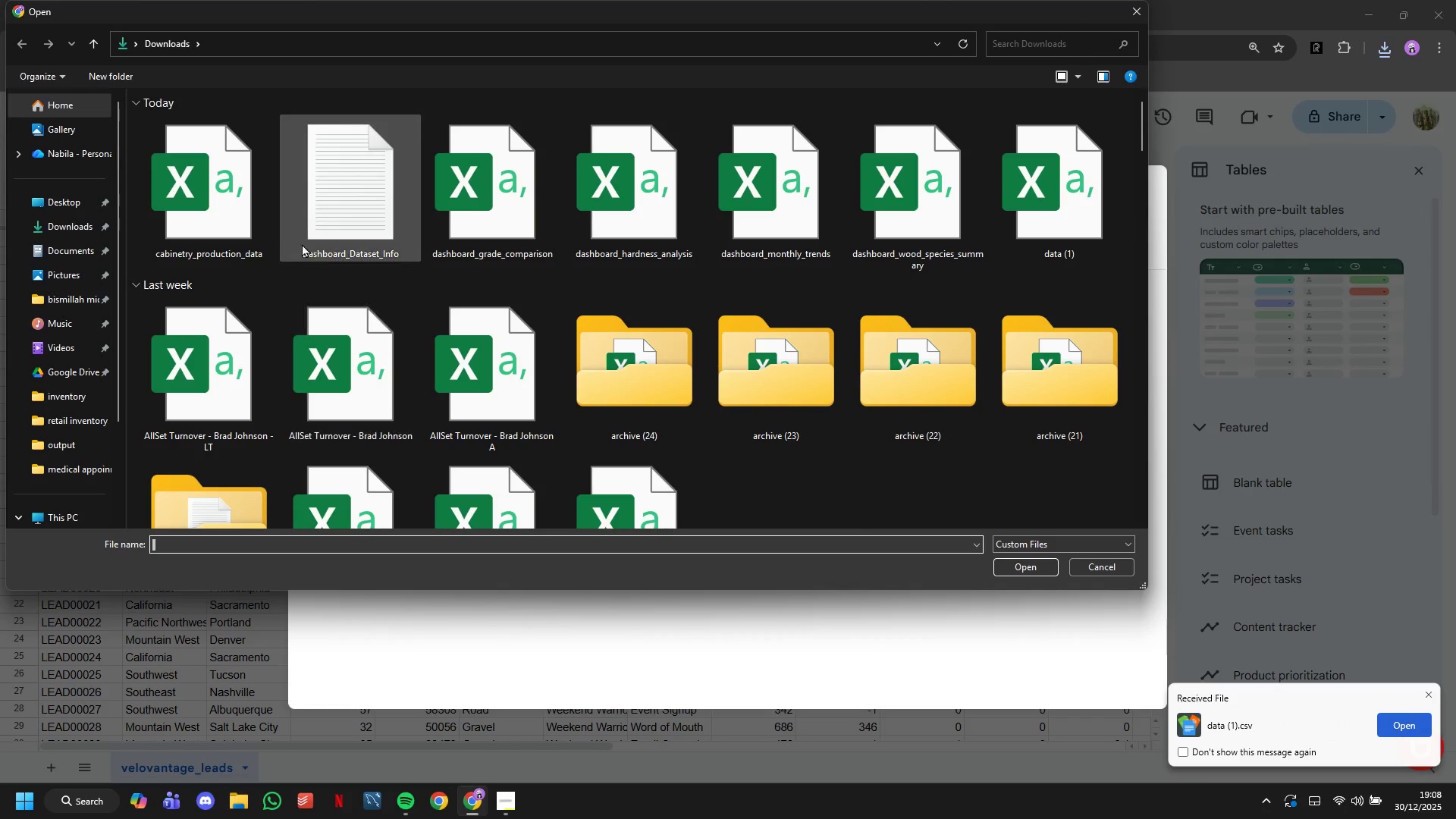 
double_click([253, 209])
 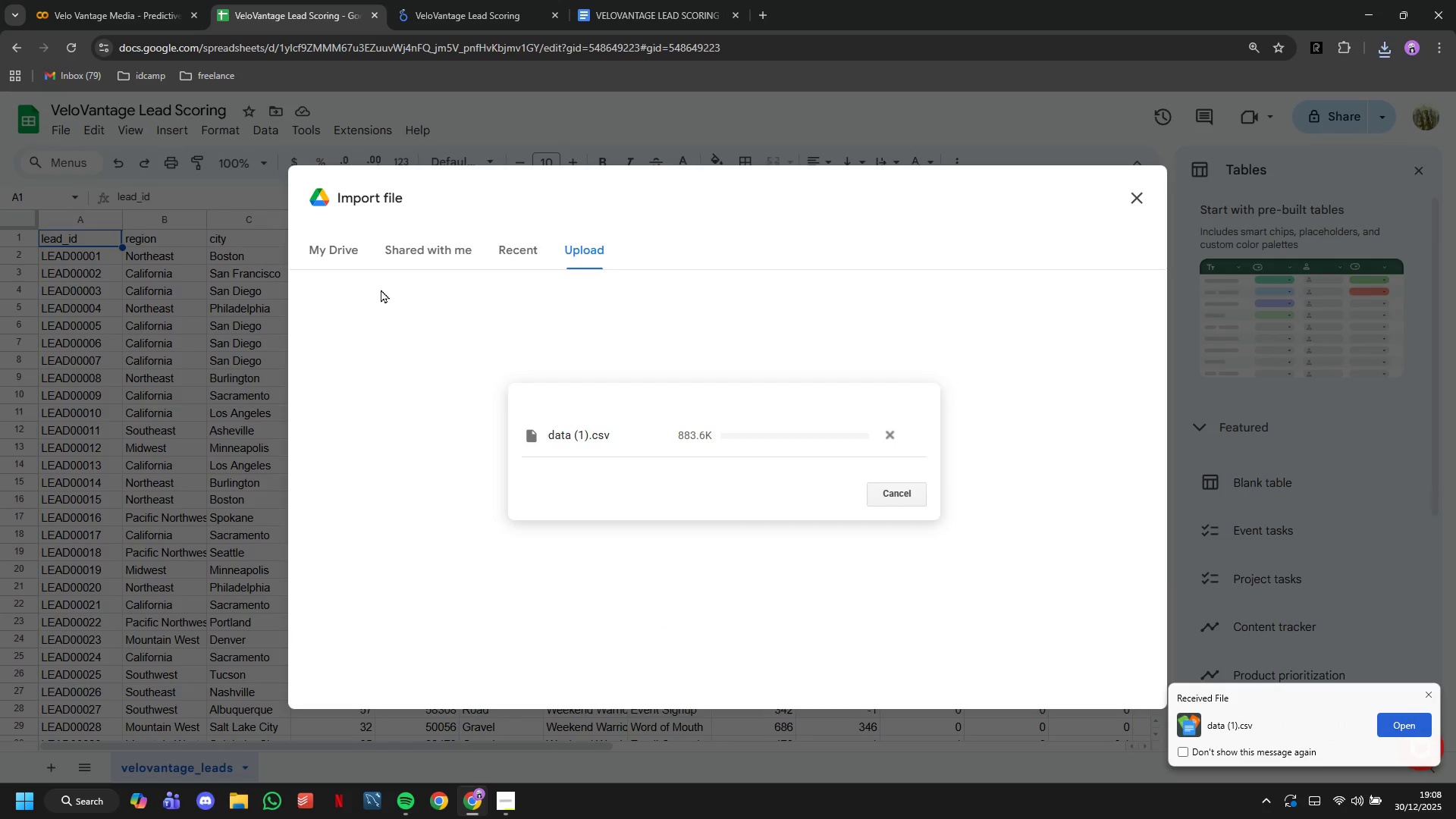 
mouse_move([811, 520])
 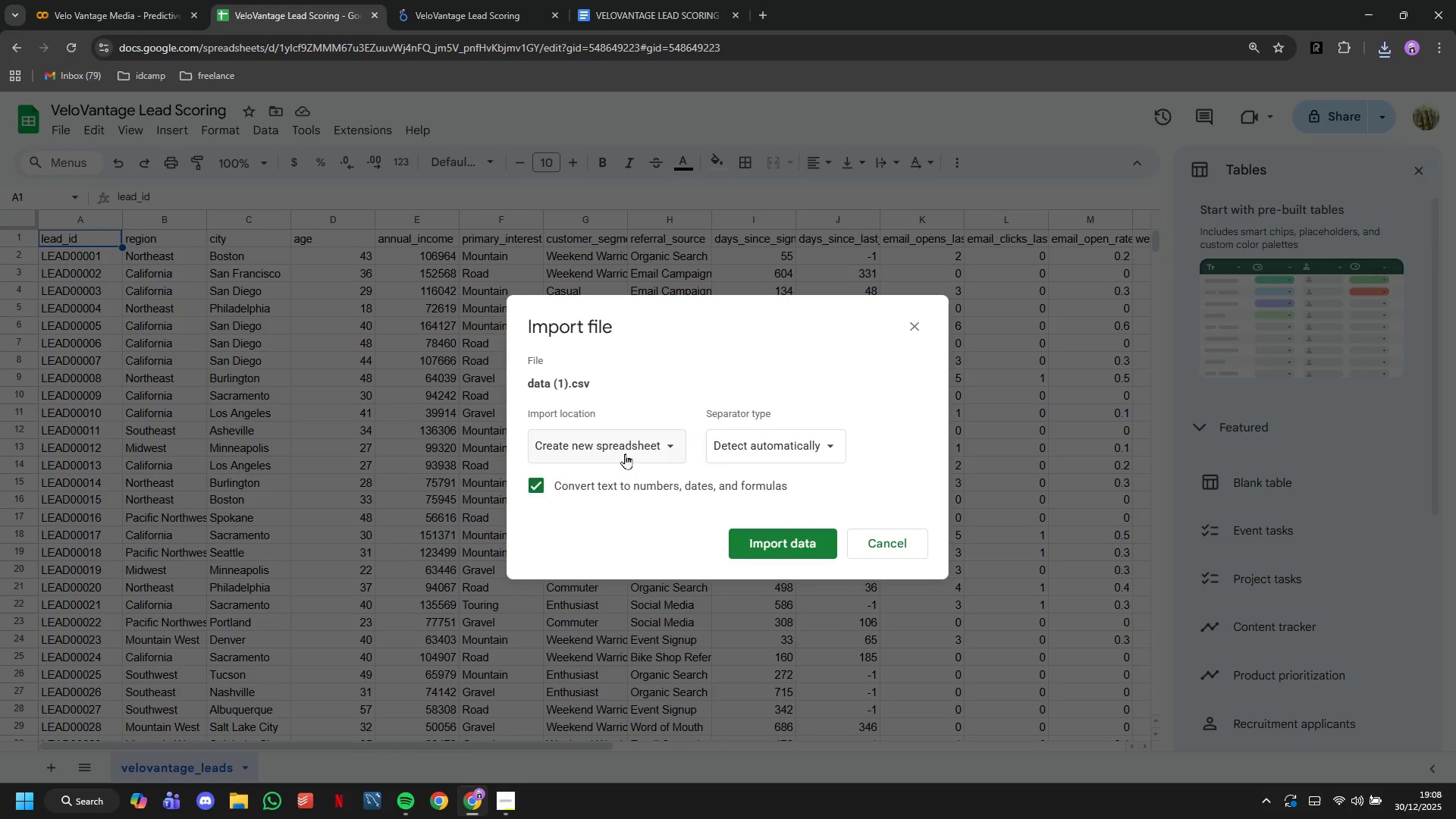 
left_click([625, 453])
 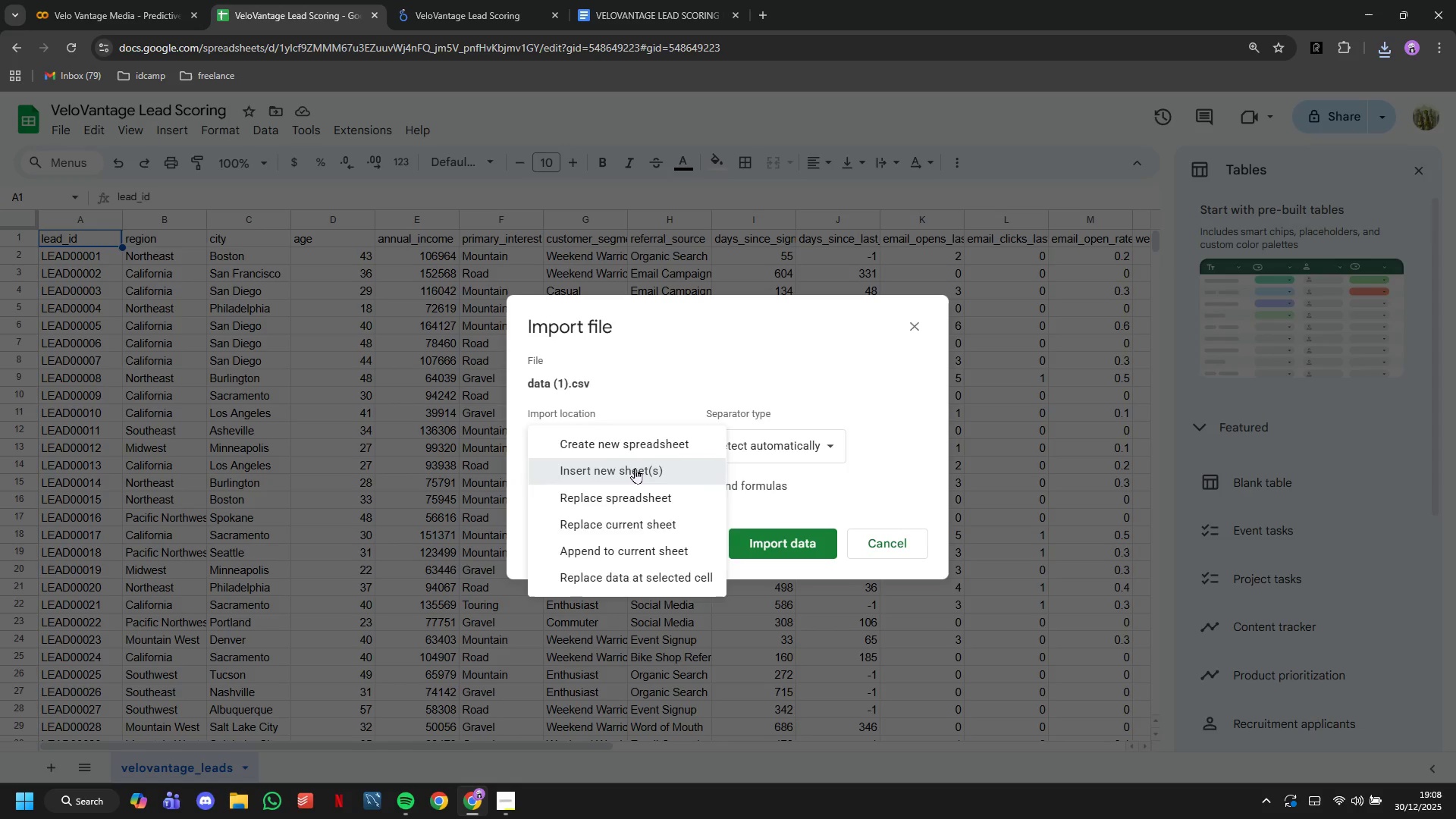 
left_click([635, 468])
 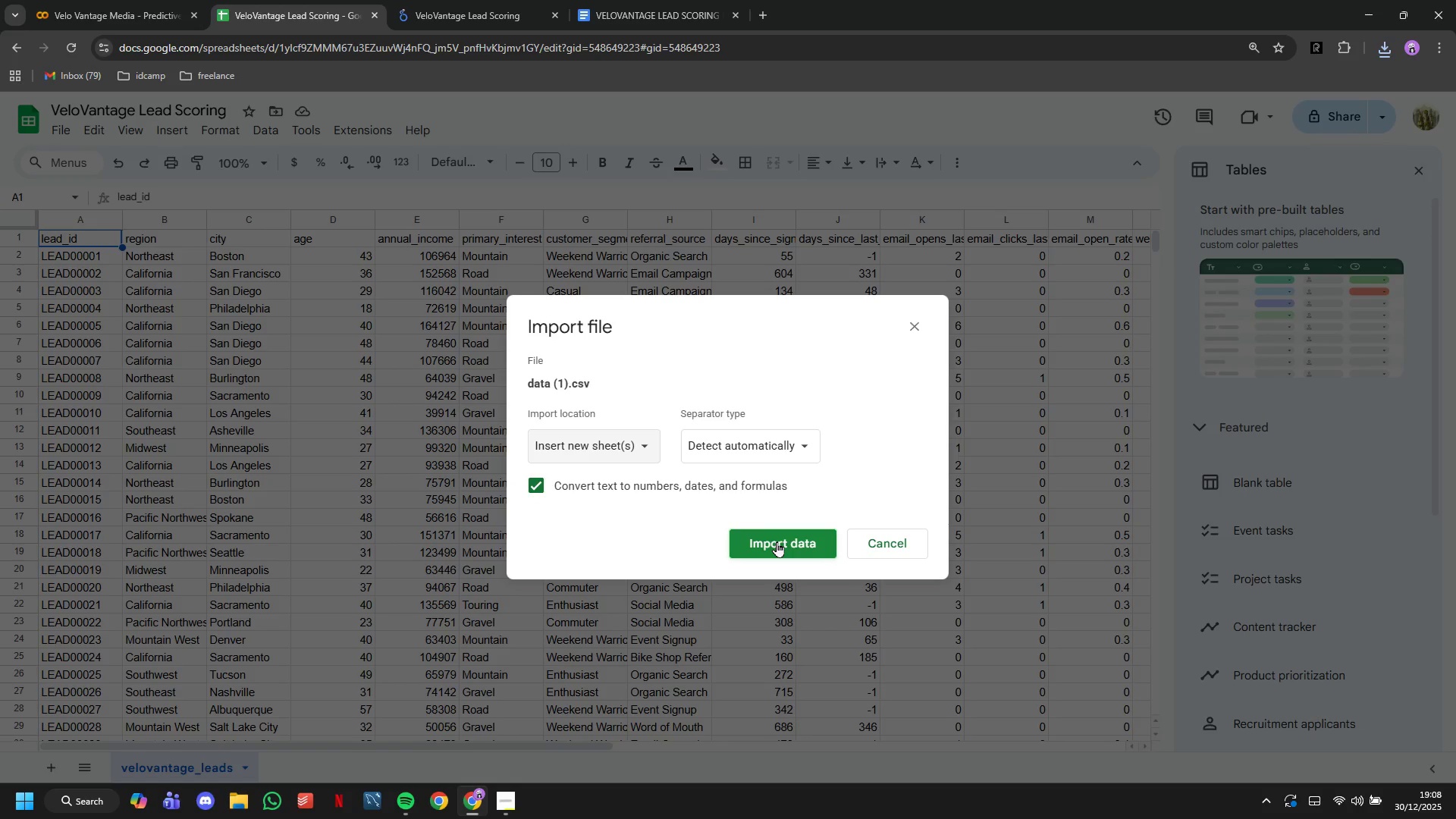 
left_click([777, 541])
 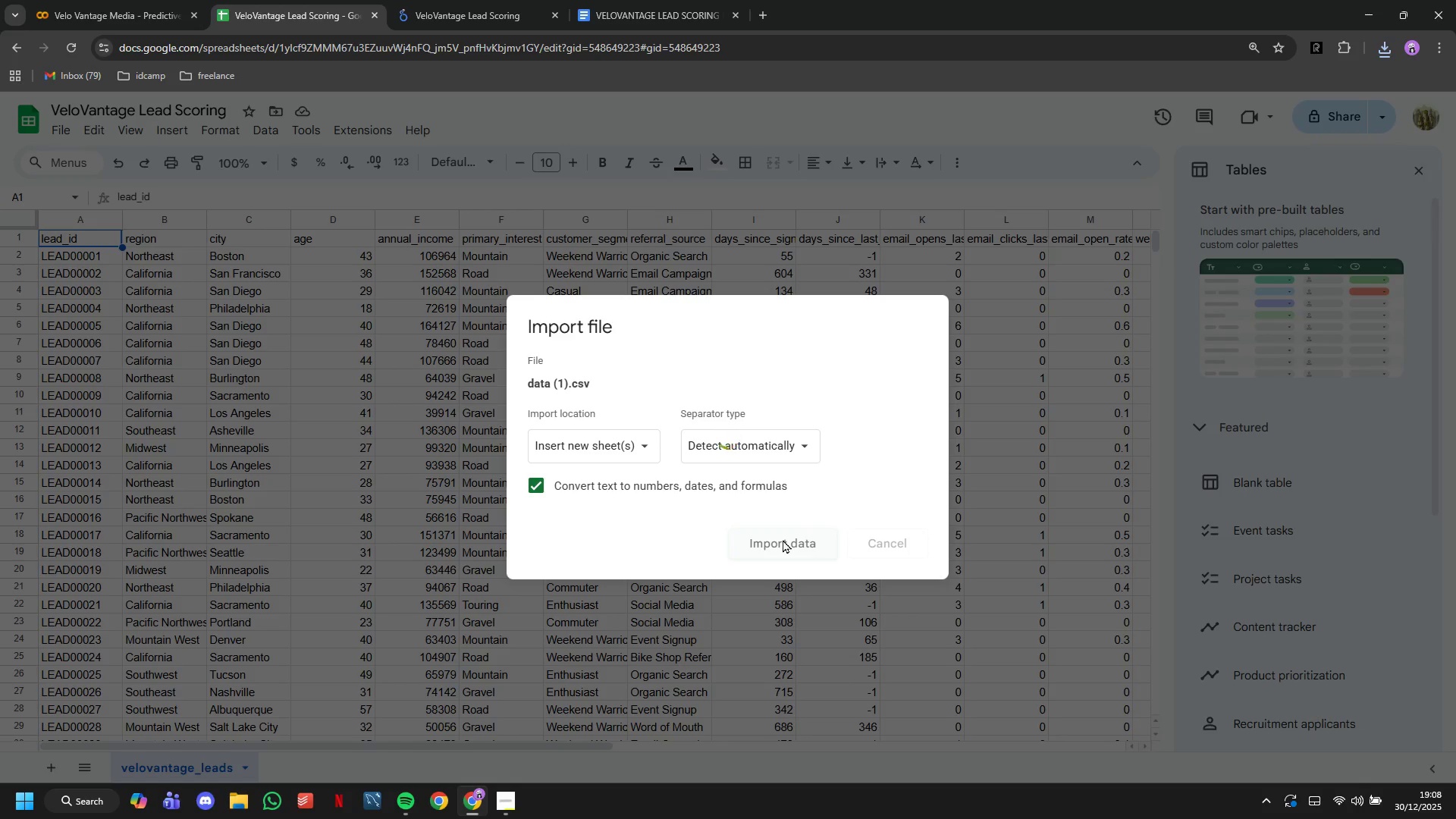 
wait(5.03)
 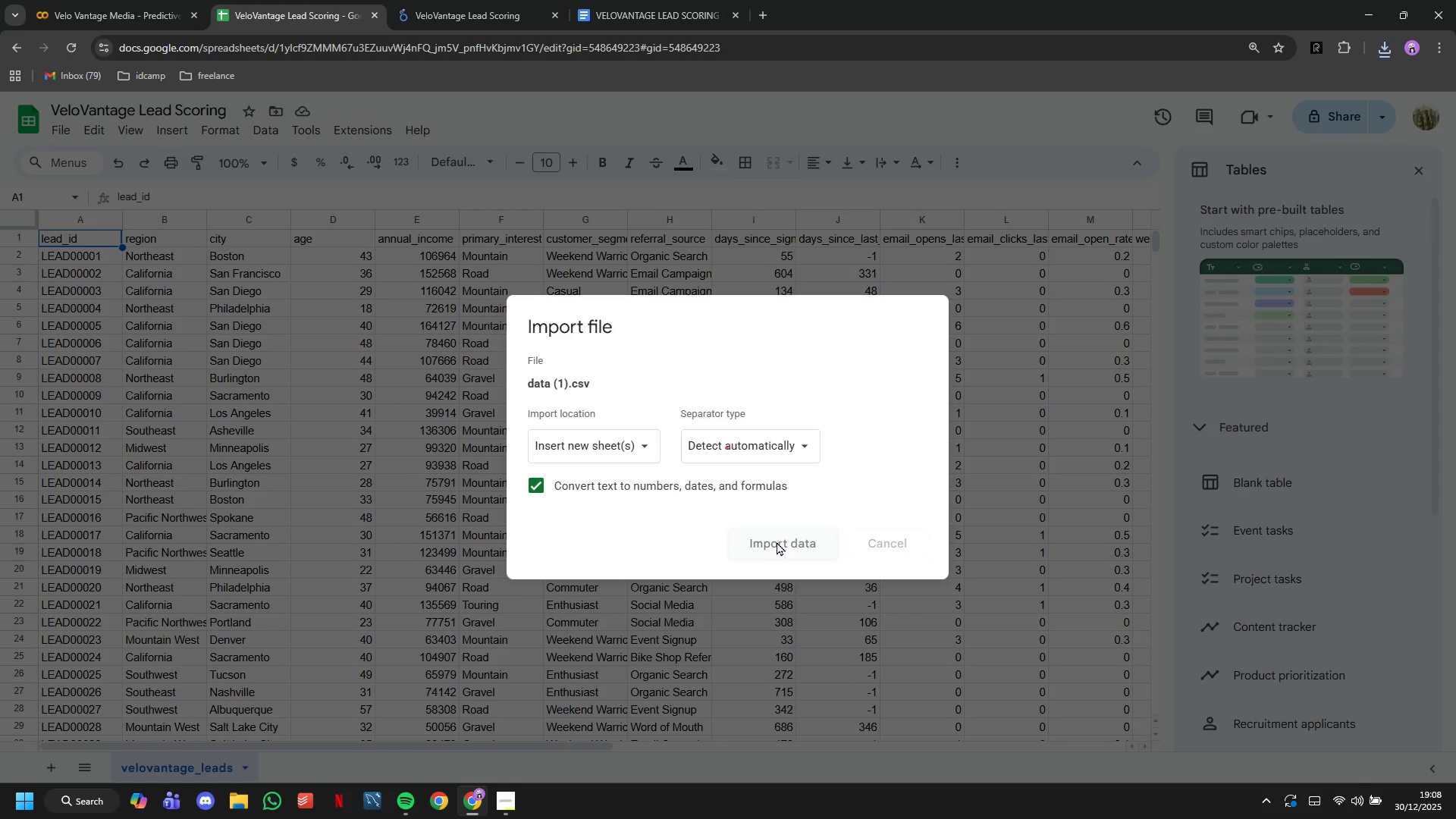 
mouse_move([374, 724])
 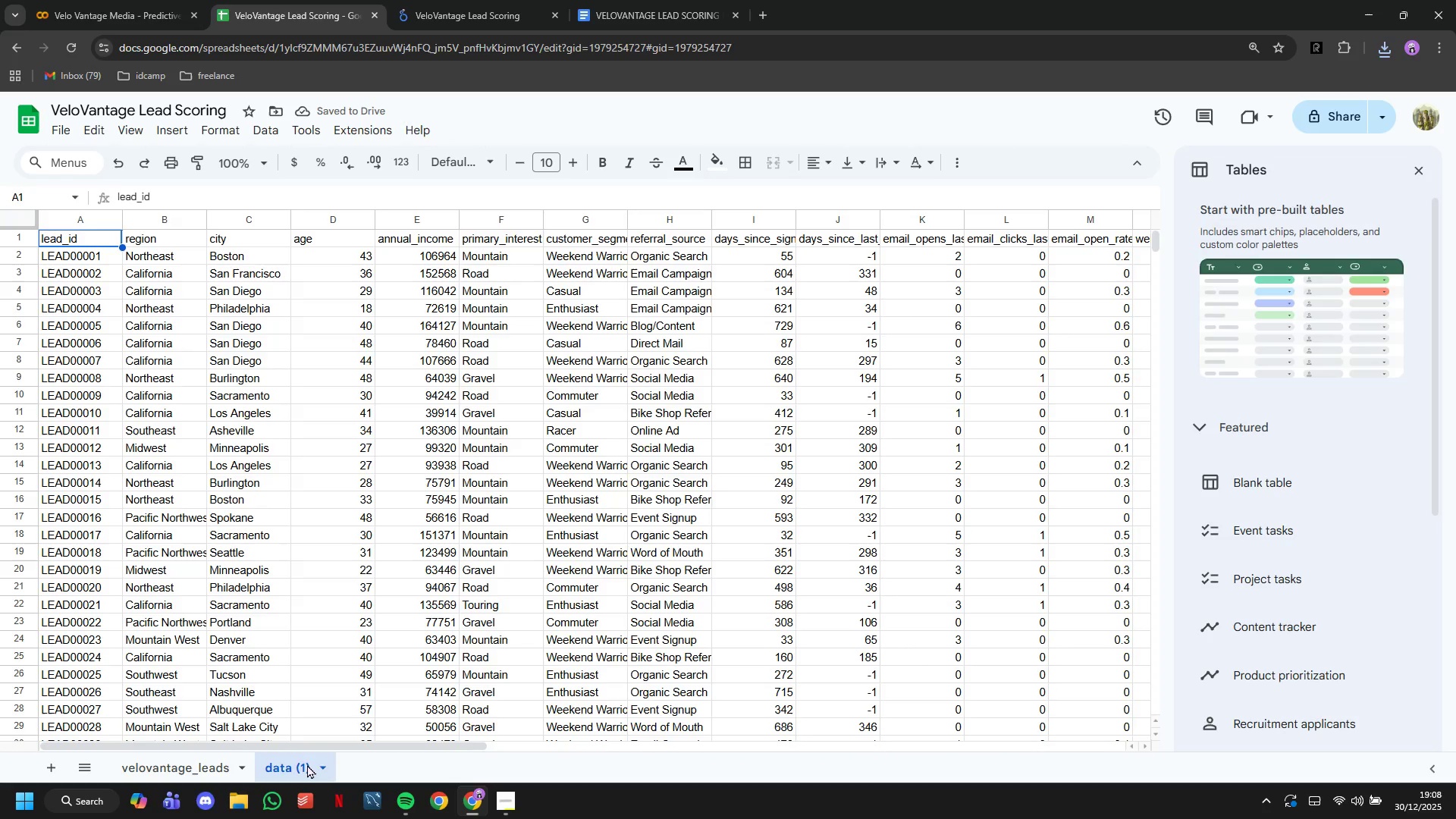 
double_click([307, 764])
 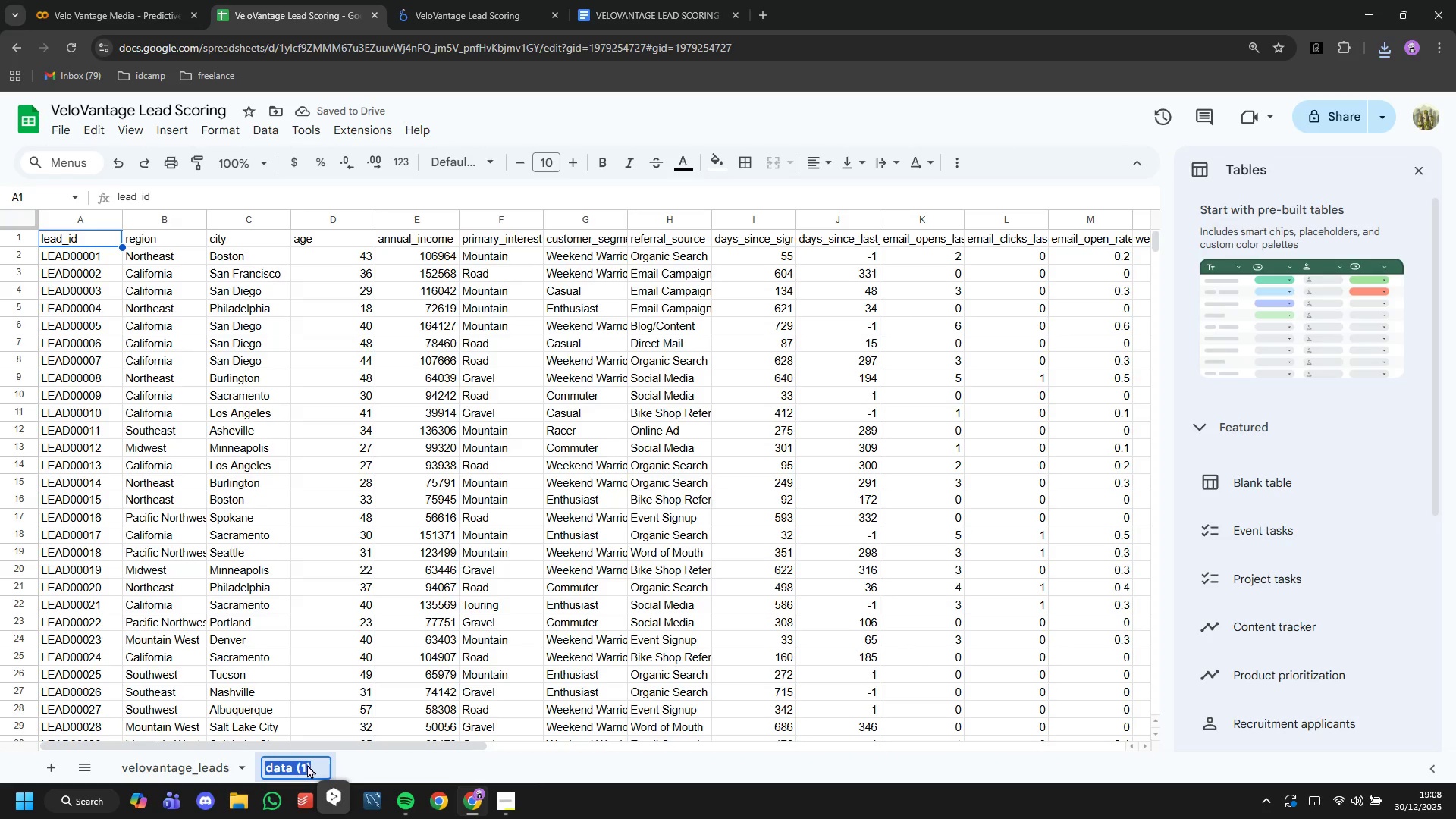 
type(Data)
 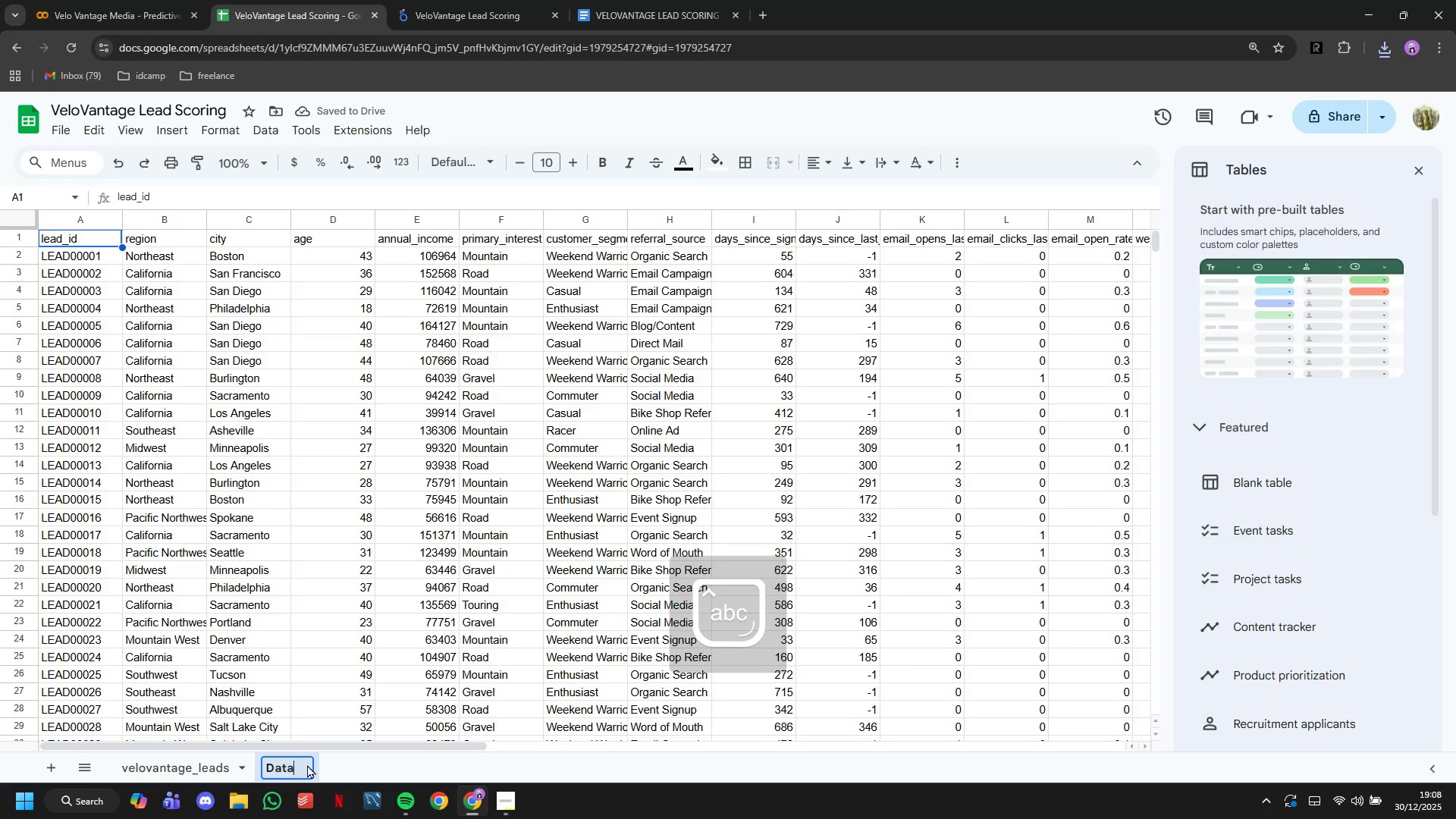 
key(Enter)
 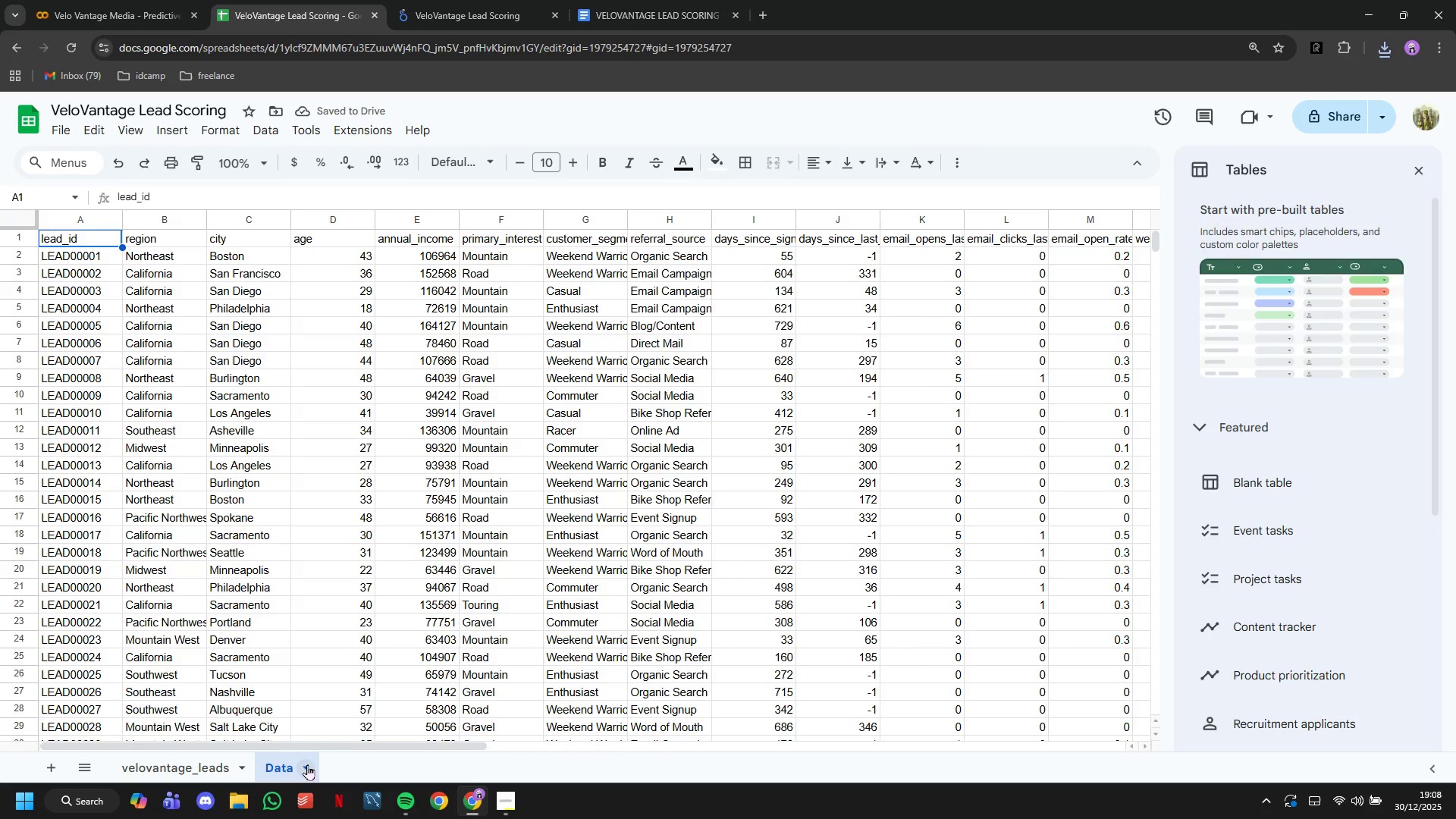 
wait(8.33)
 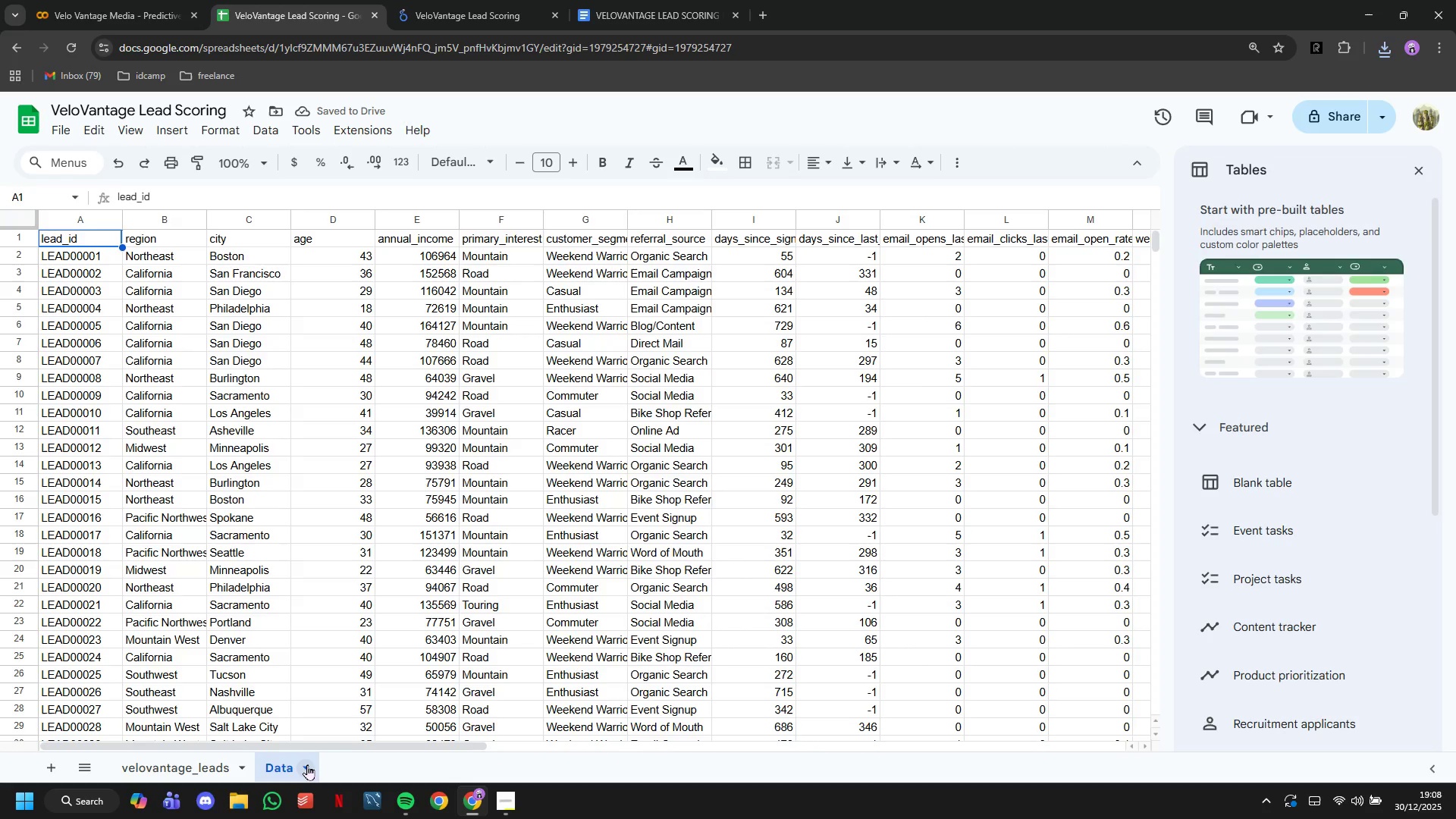 
left_click([481, 0])
 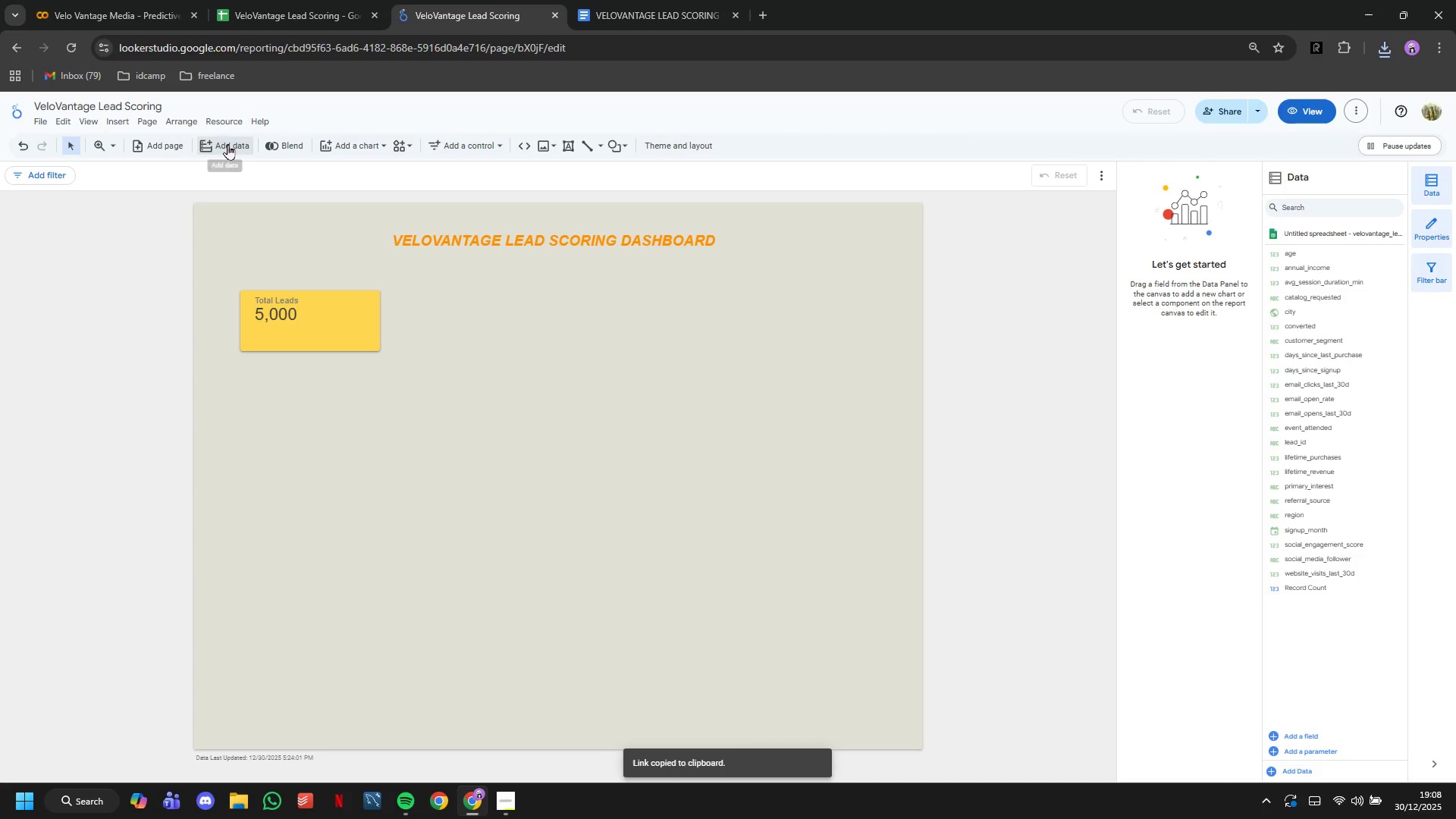 
left_click([215, 125])
 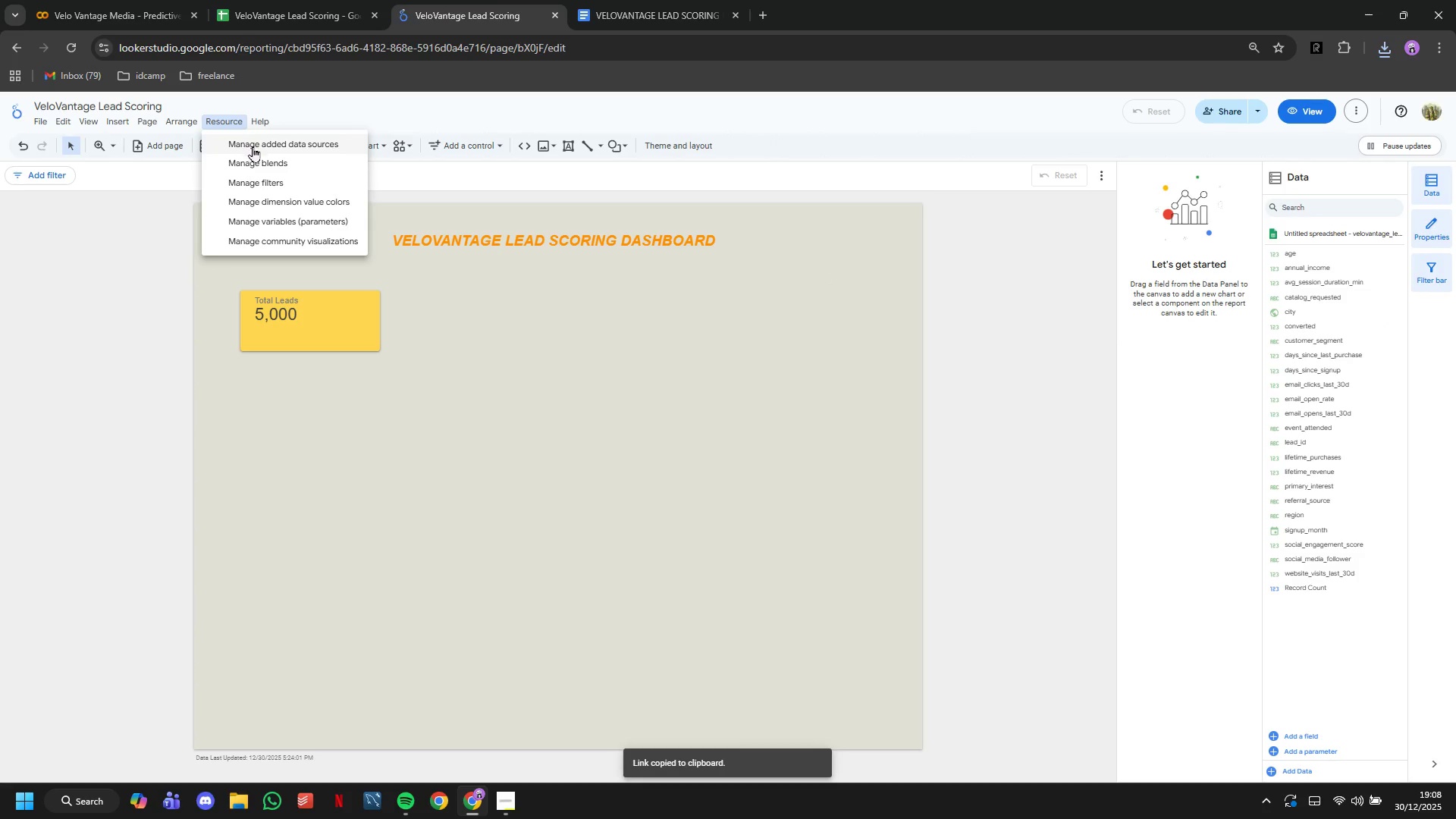 
left_click([253, 146])
 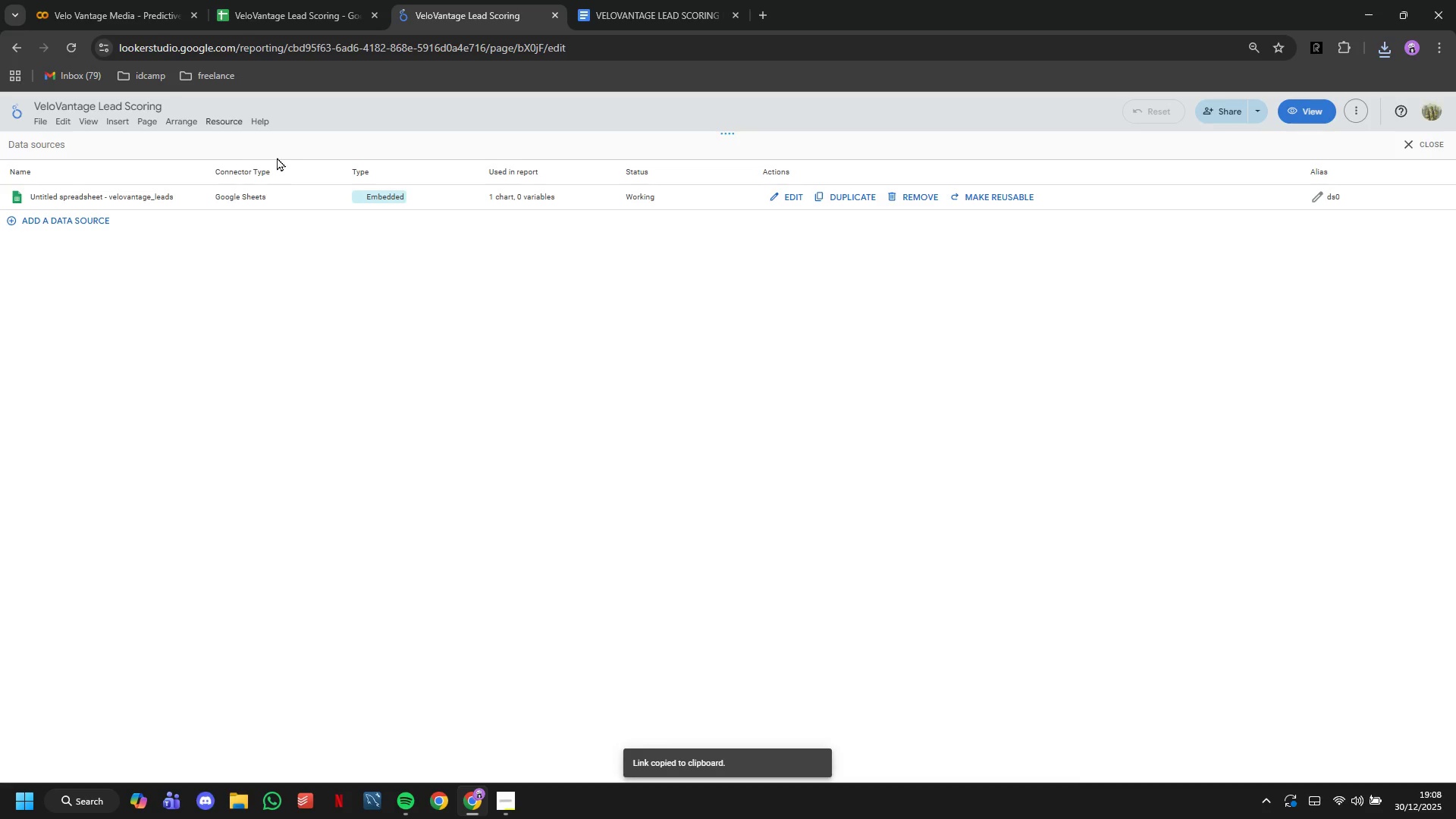 
left_click([510, 804])